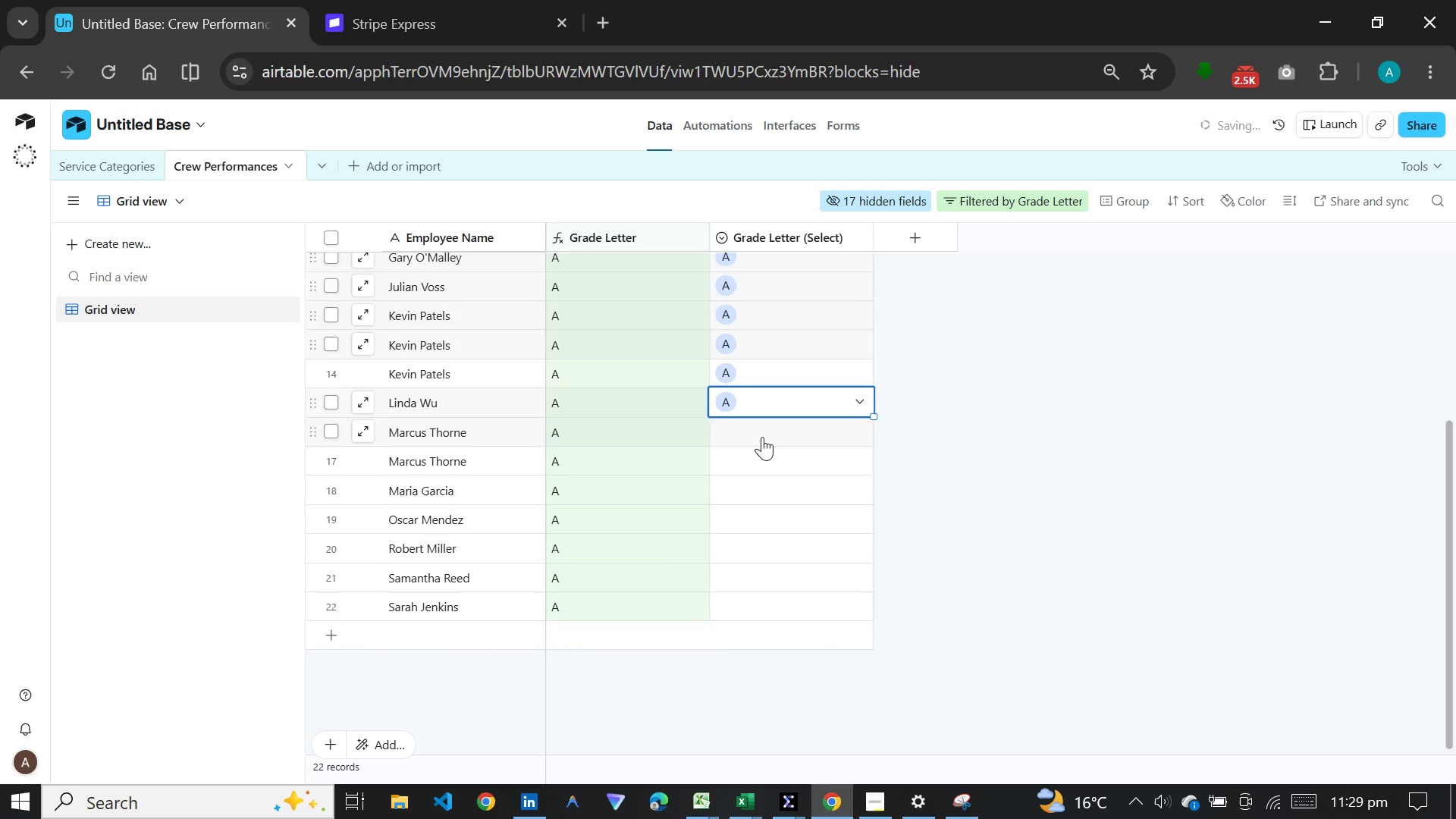 
double_click([762, 437])
 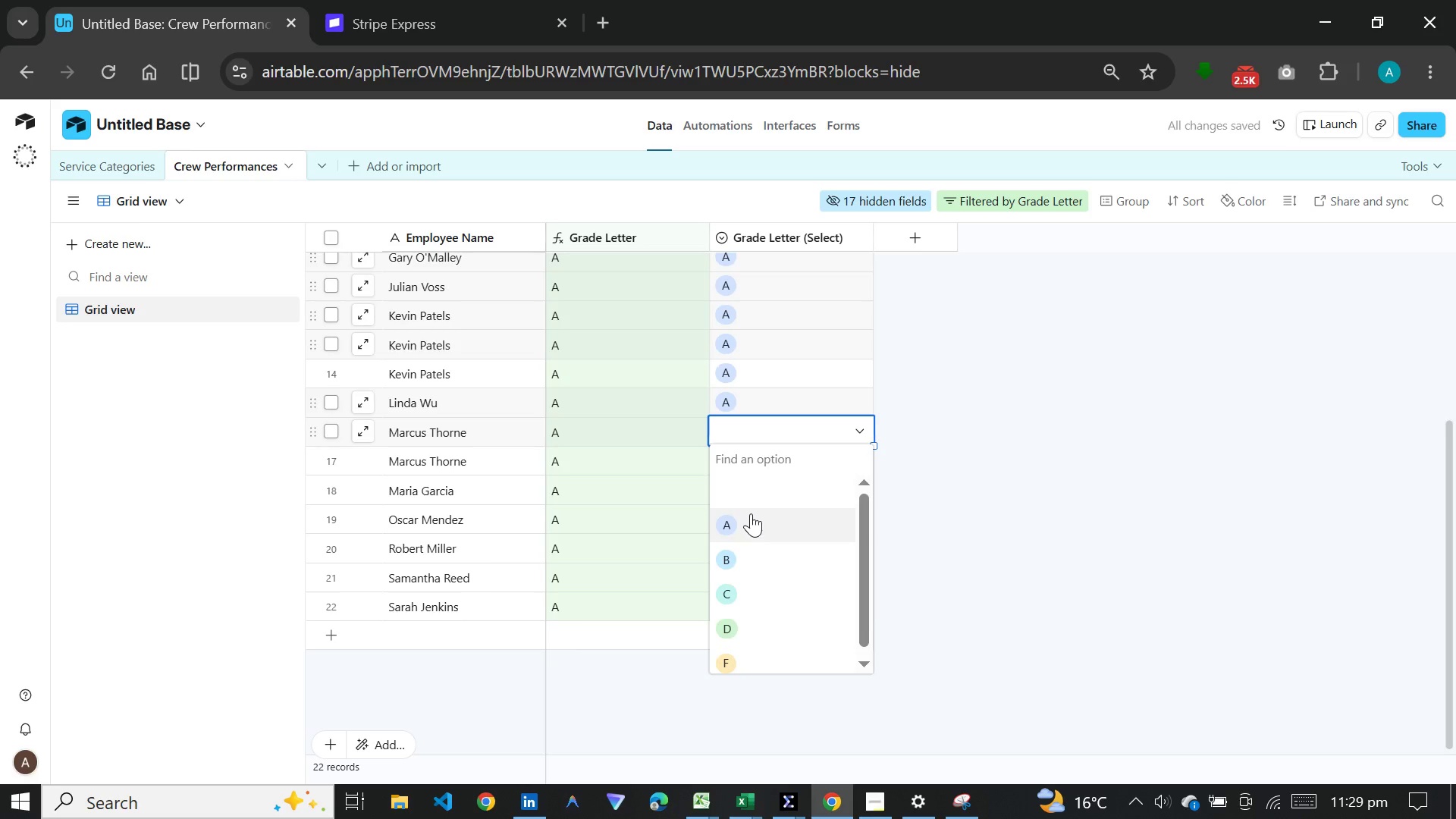 
left_click([751, 513])
 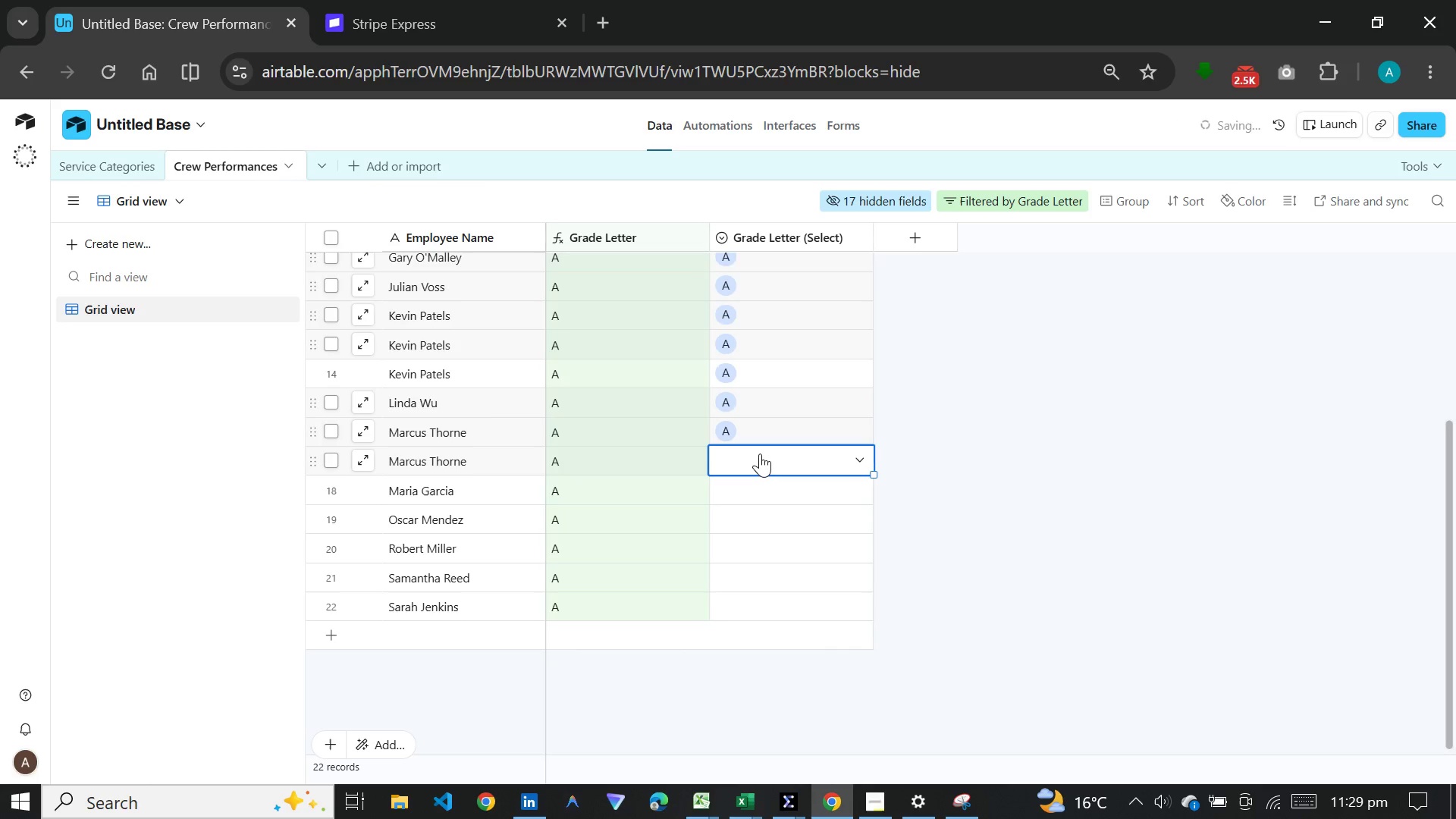 
double_click([760, 453])
 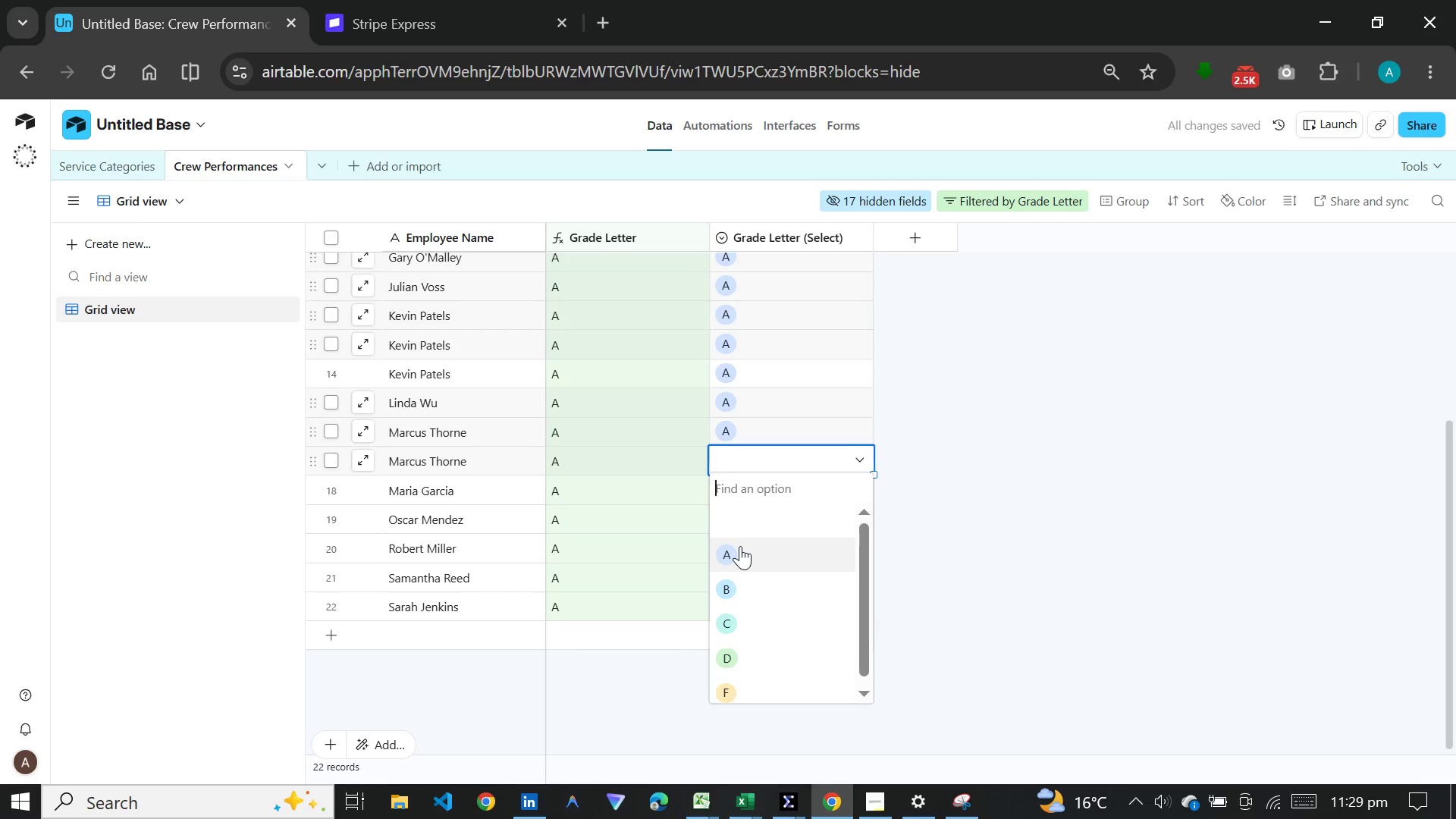 
left_click([740, 546])
 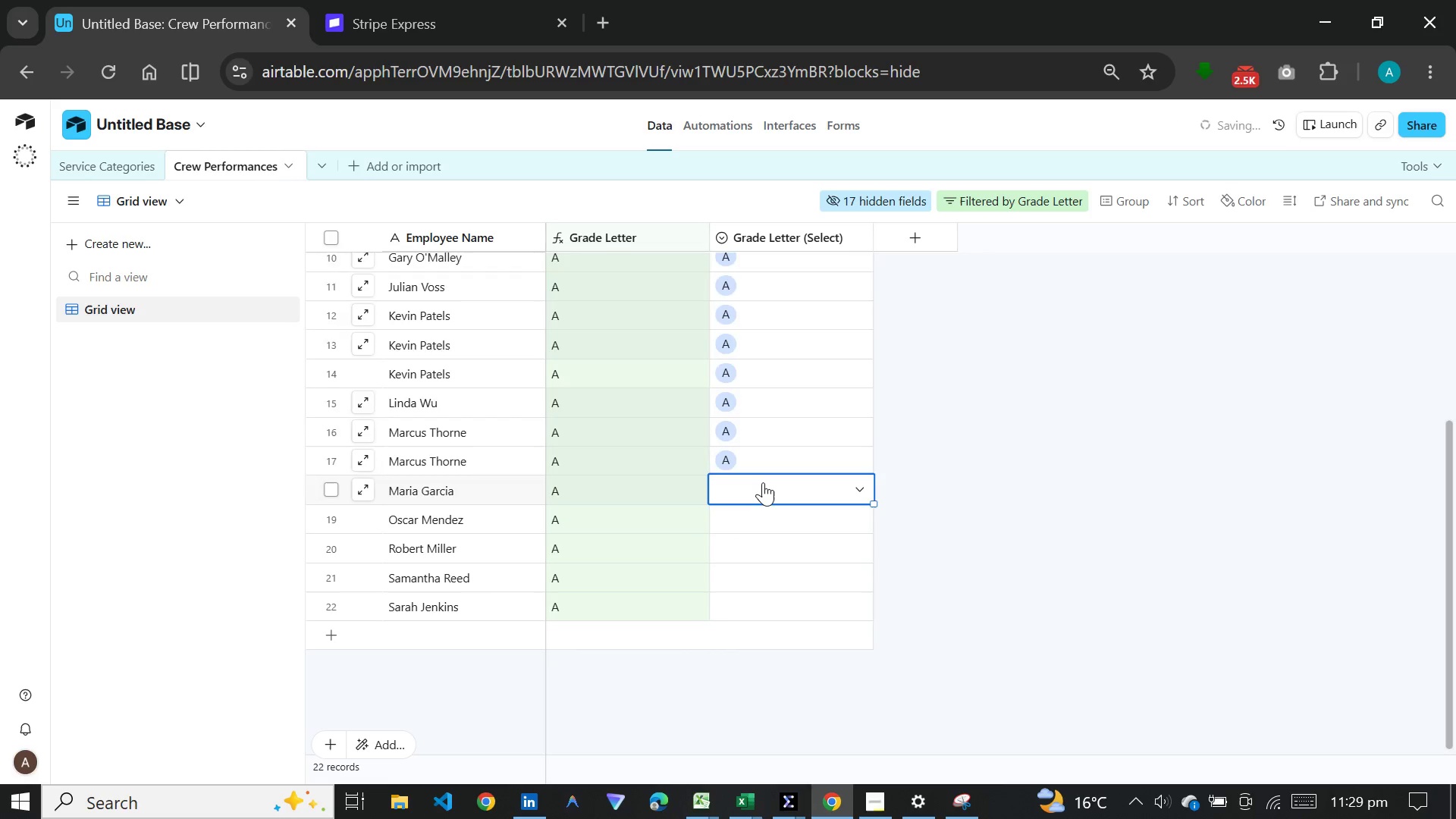 
double_click([763, 482])
 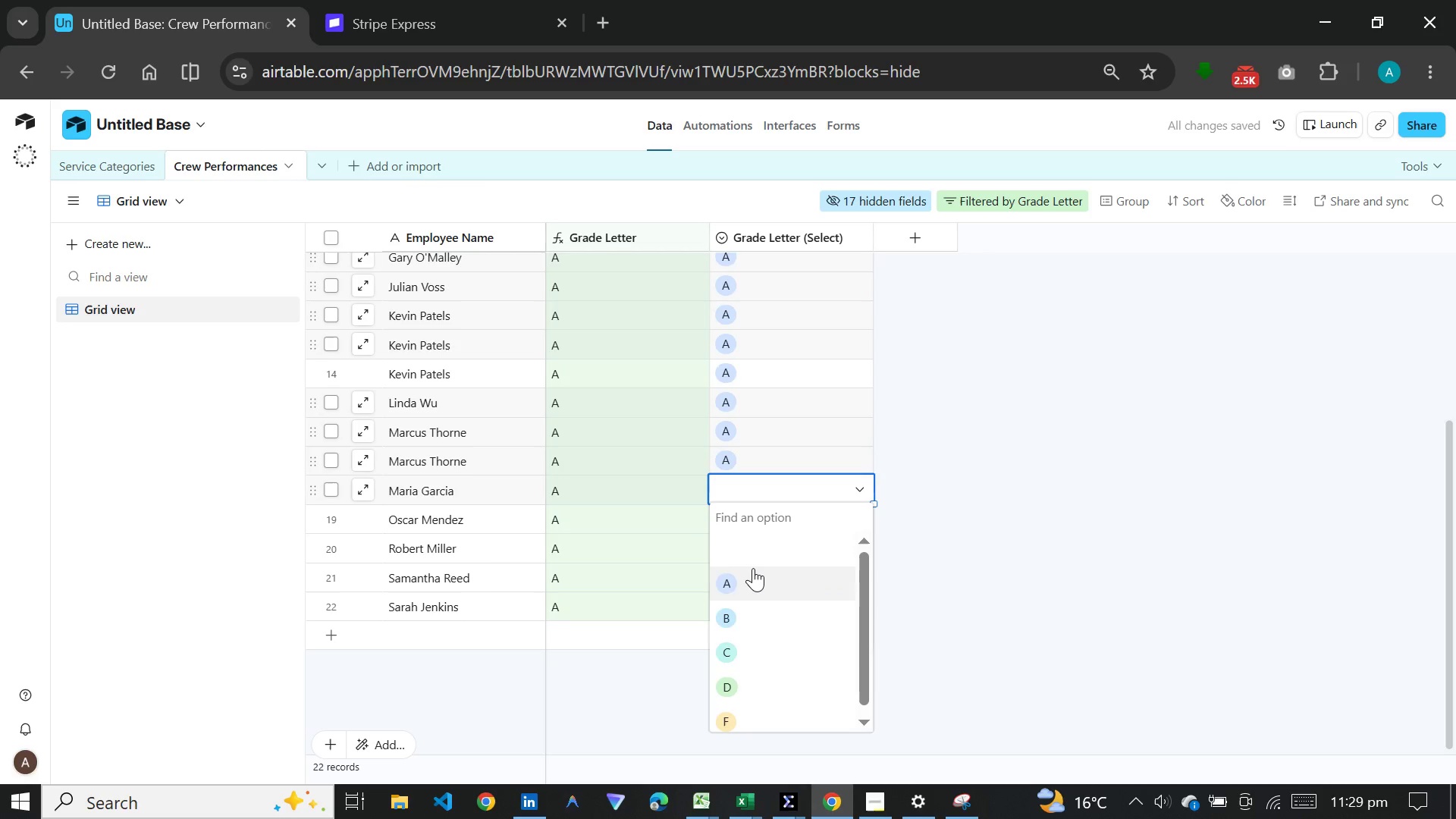 
left_click([753, 568])
 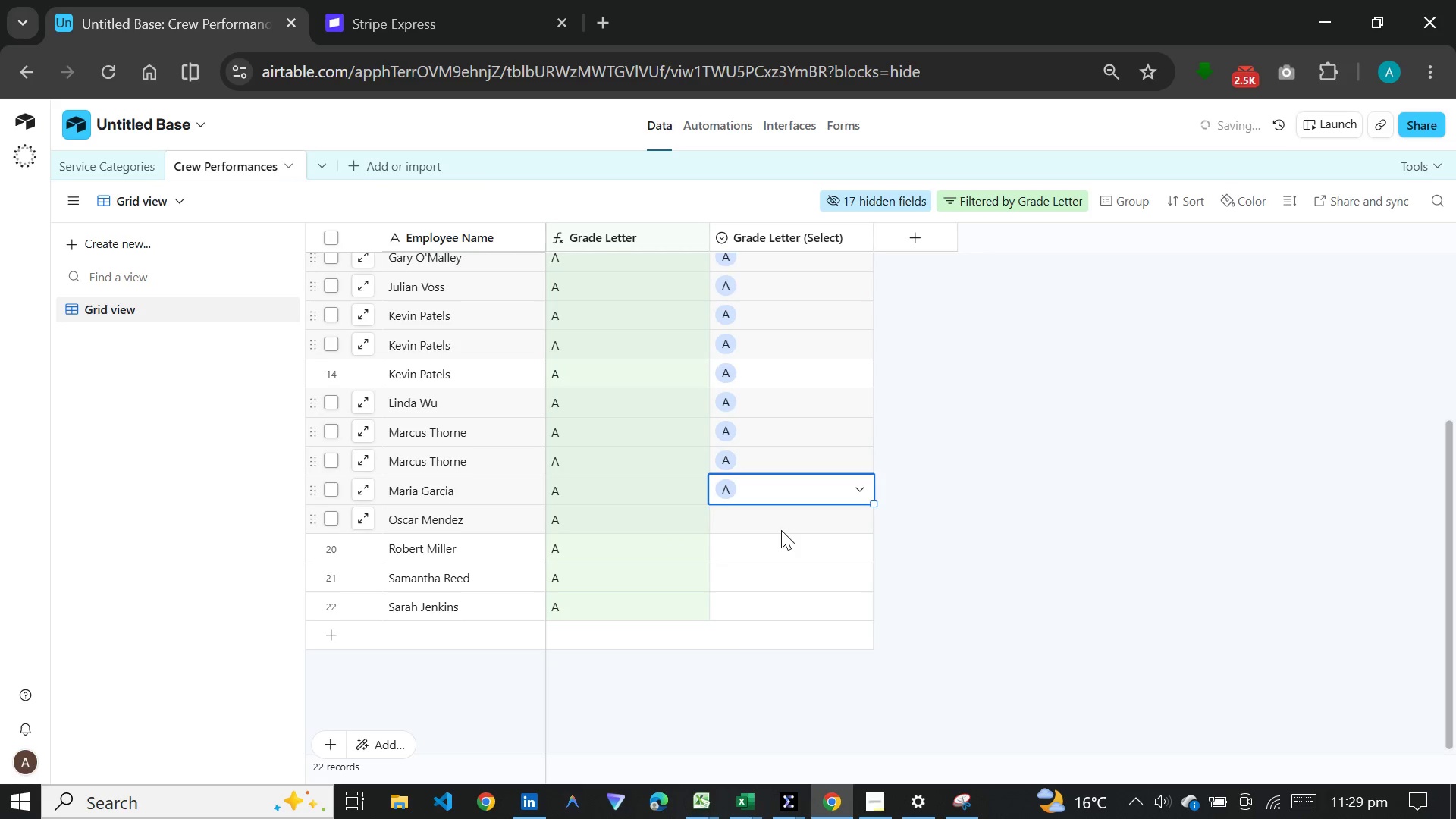 
double_click([781, 530])
 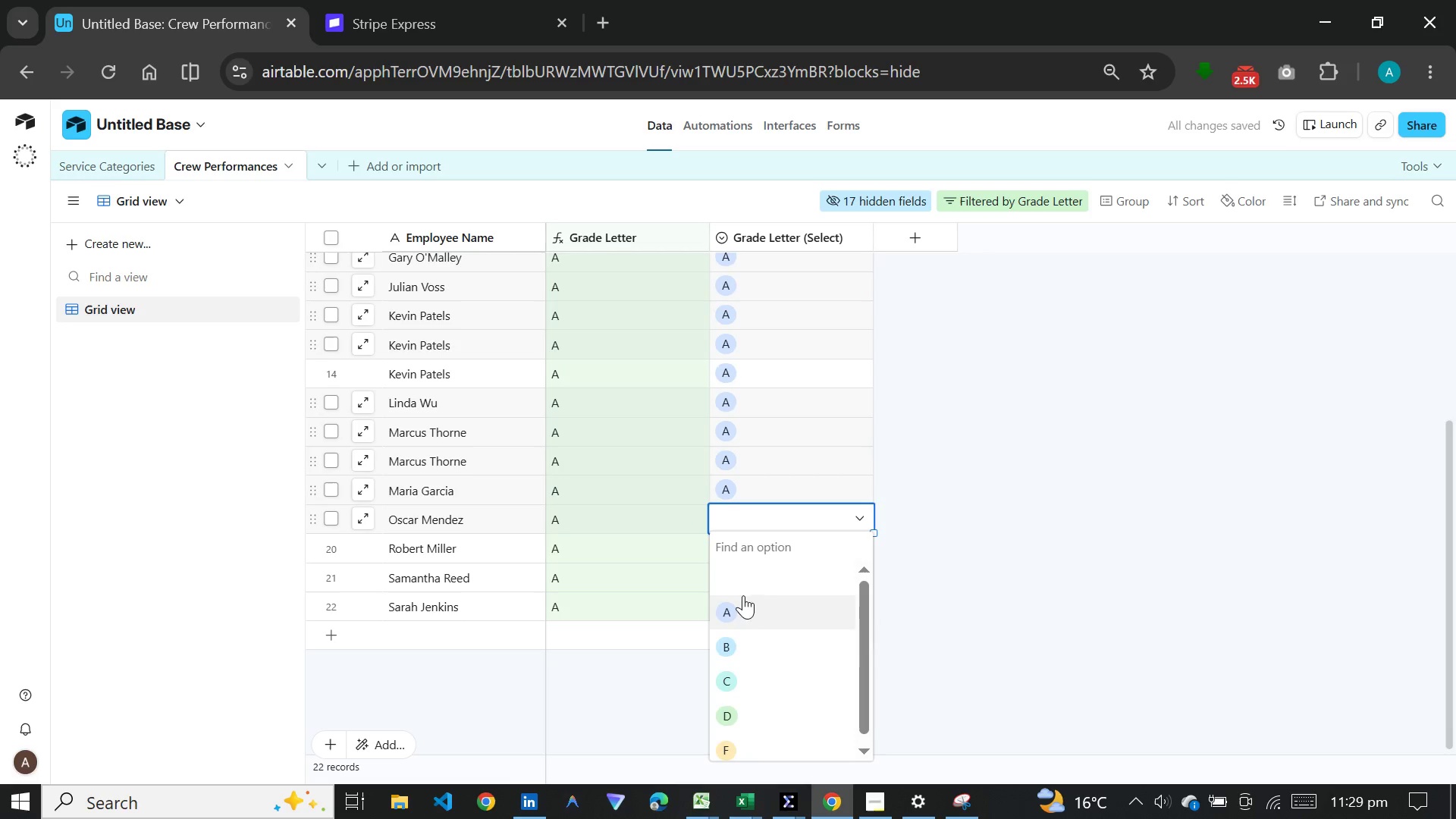 
left_click([743, 606])
 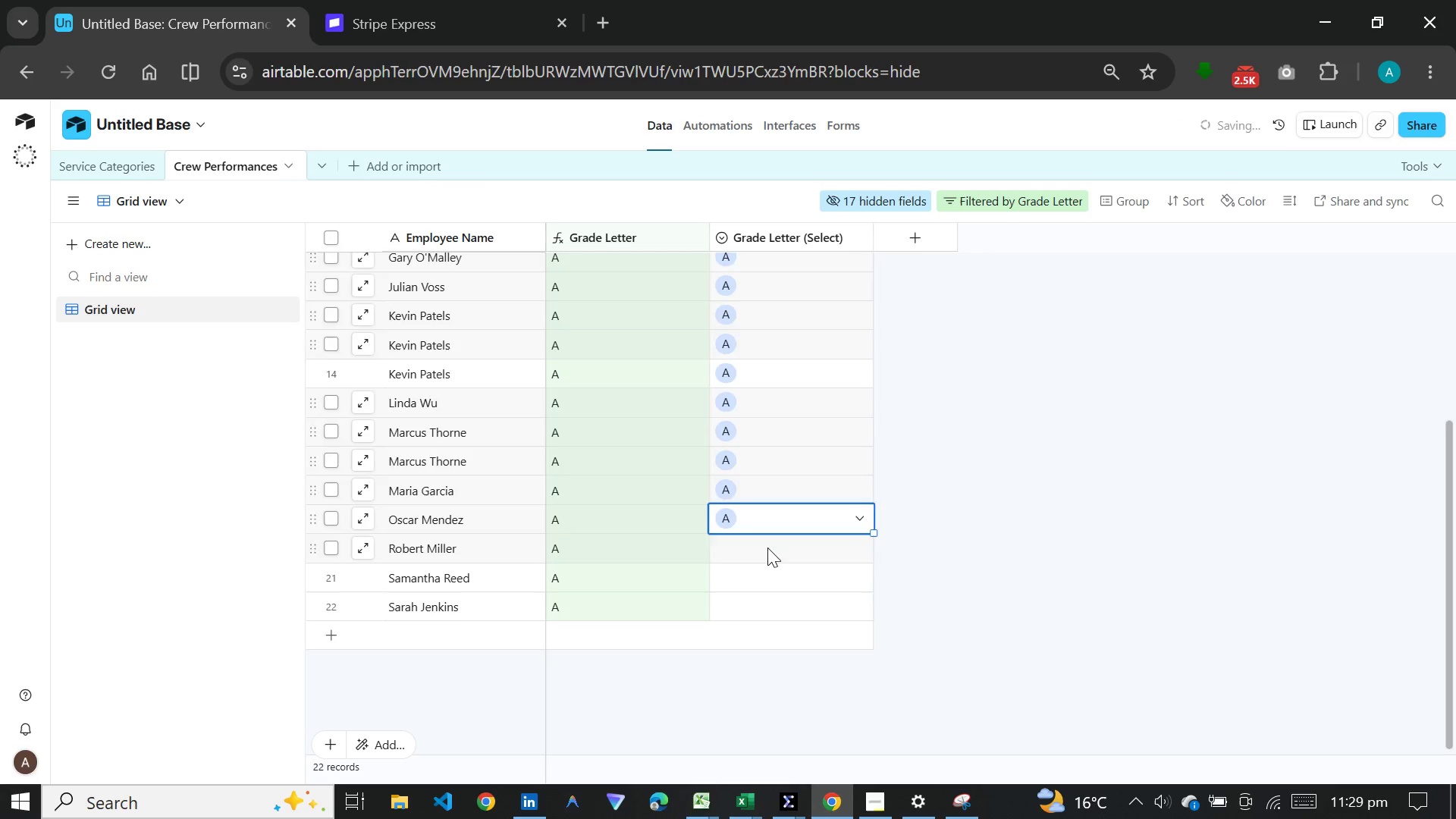 
double_click([767, 548])
 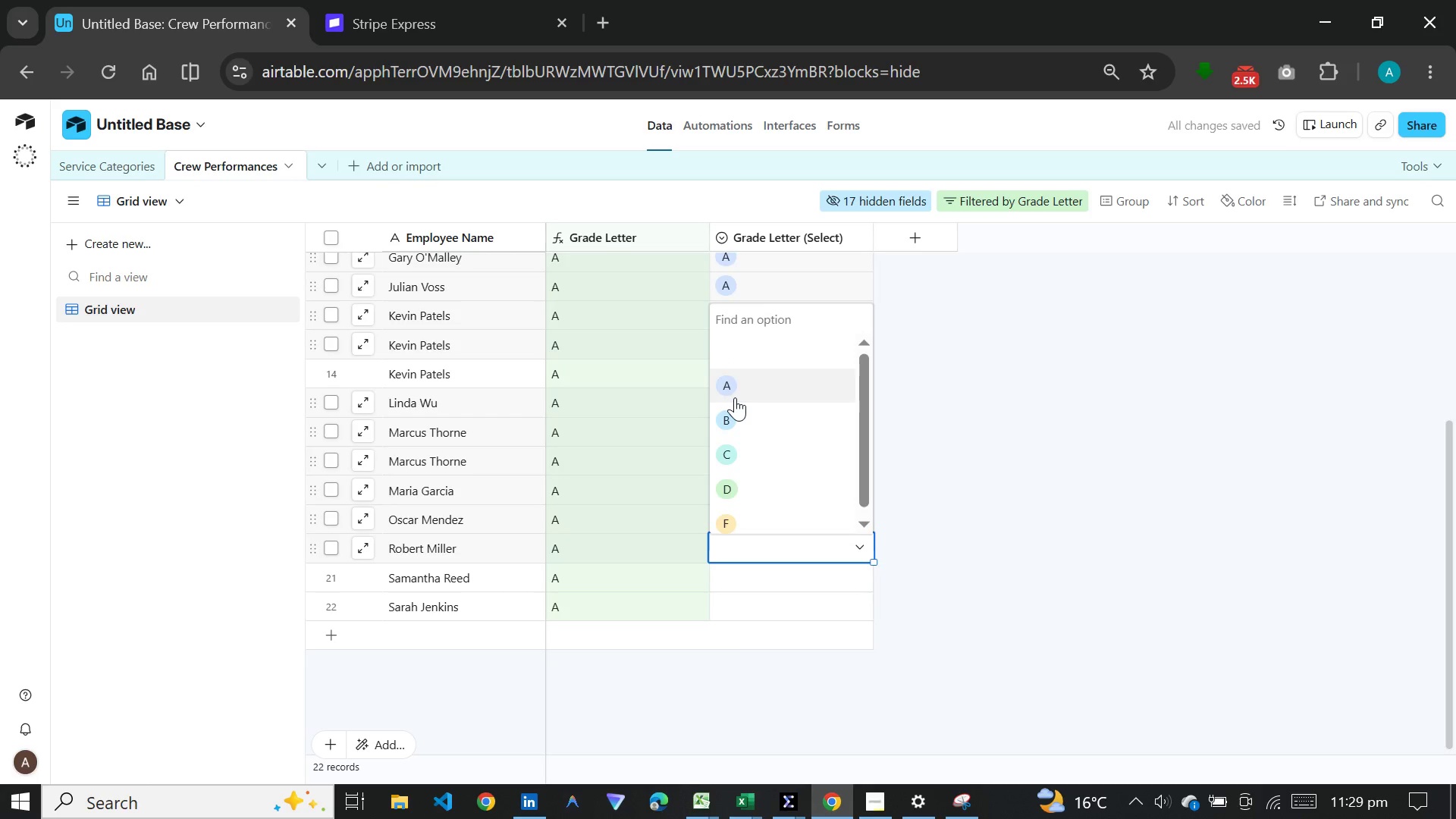 
left_click([737, 395])
 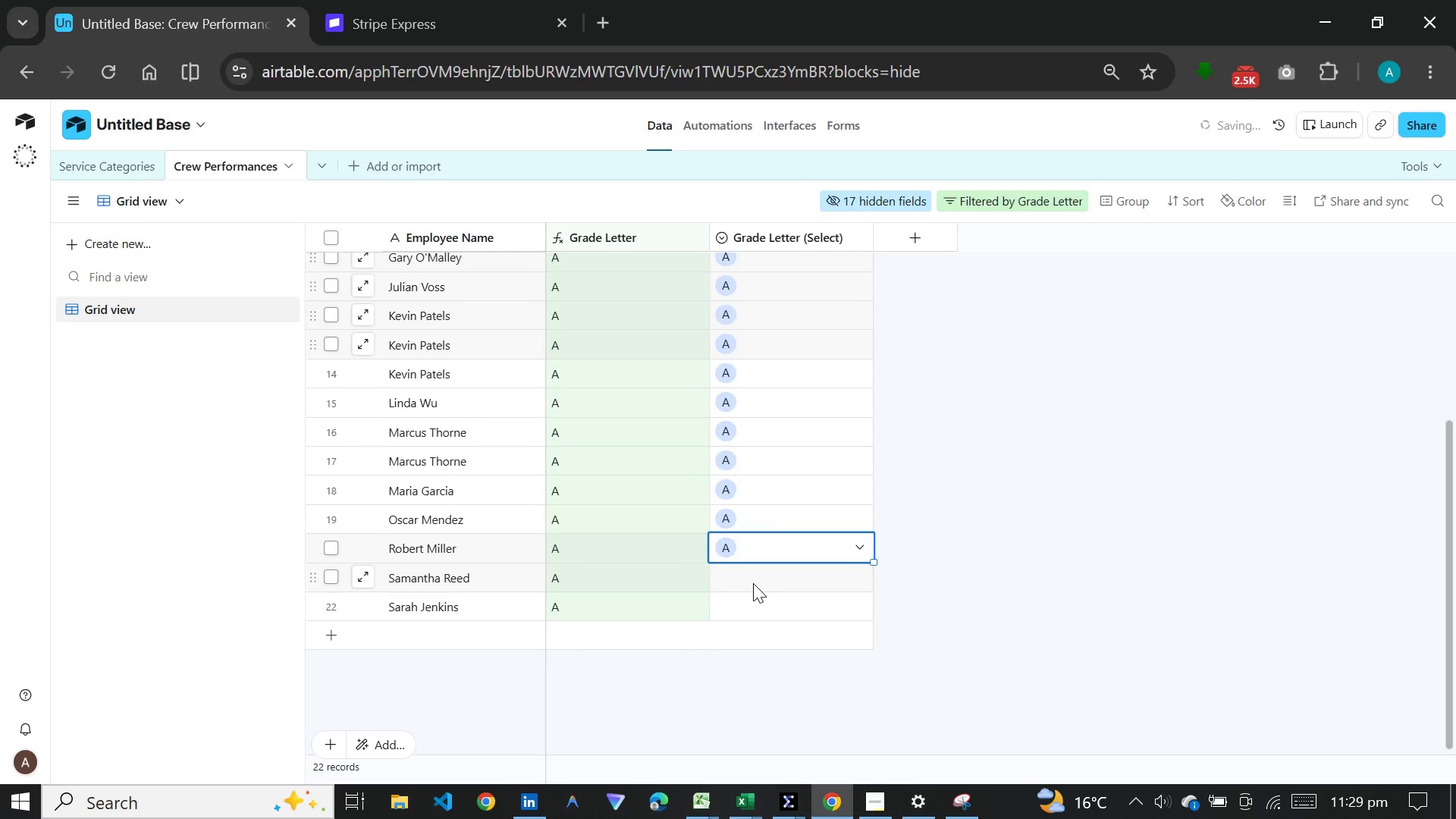 
double_click([753, 583])
 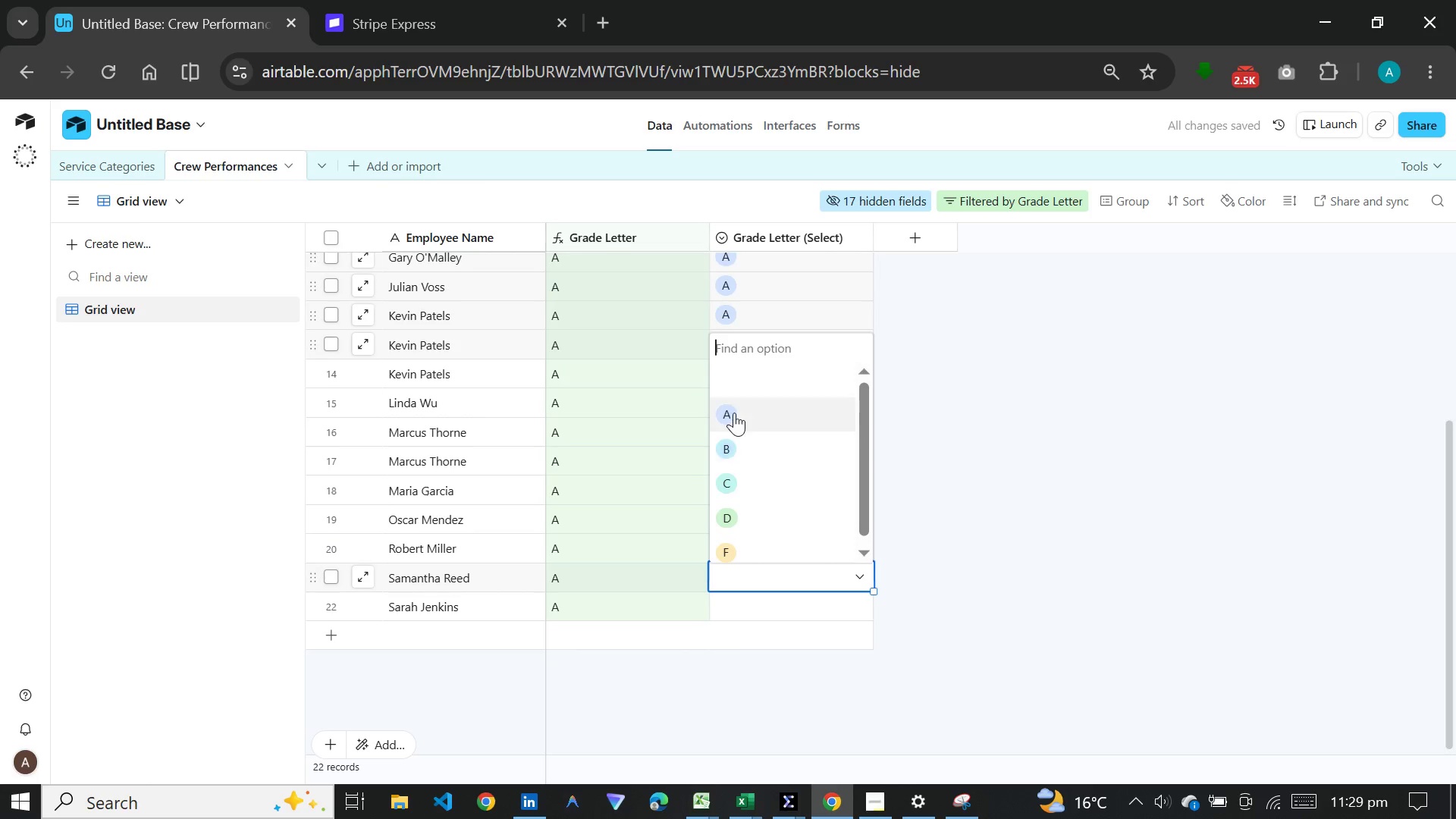 
left_click([734, 413])
 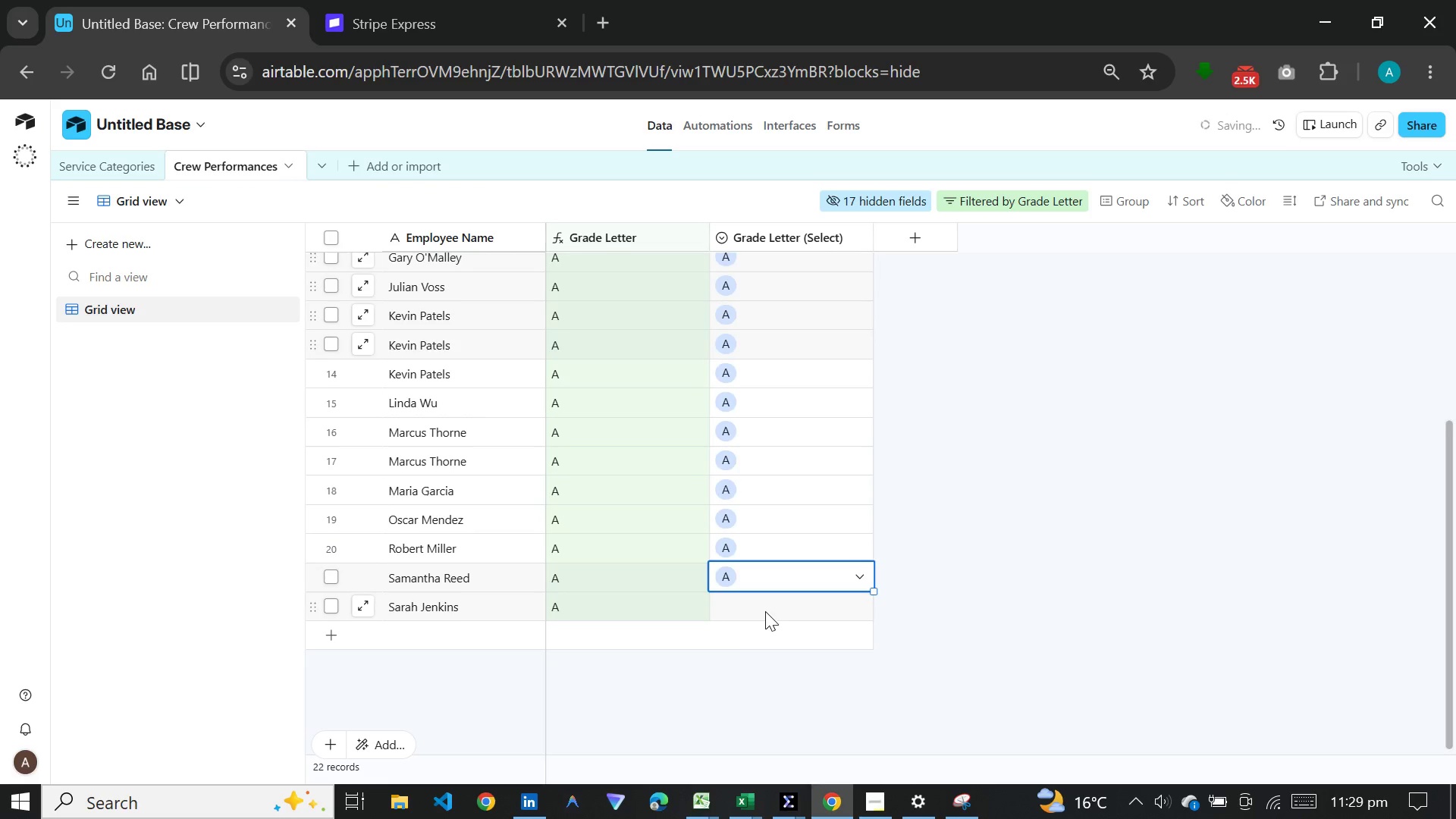 
double_click([765, 611])
 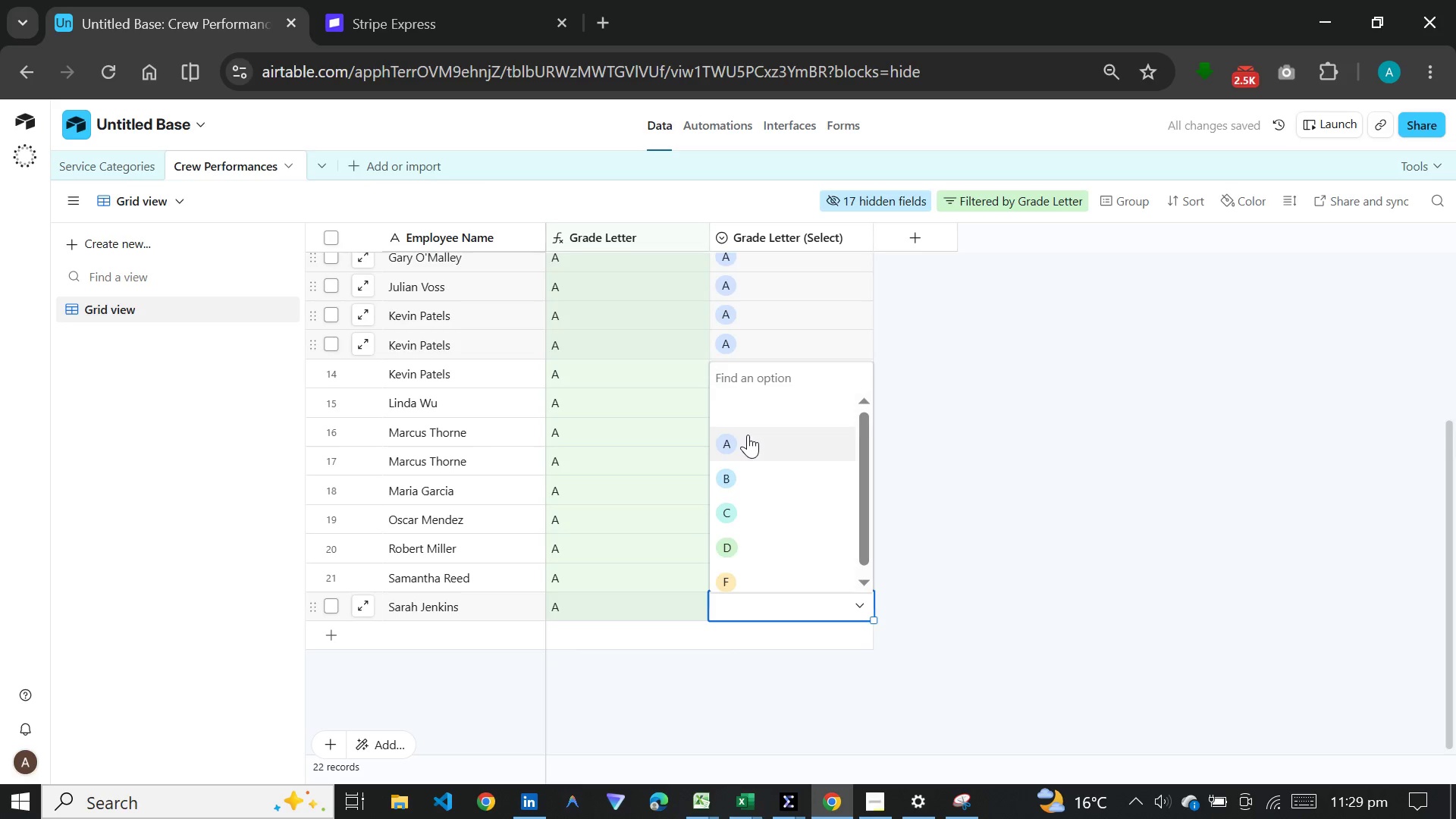 
left_click([748, 435])
 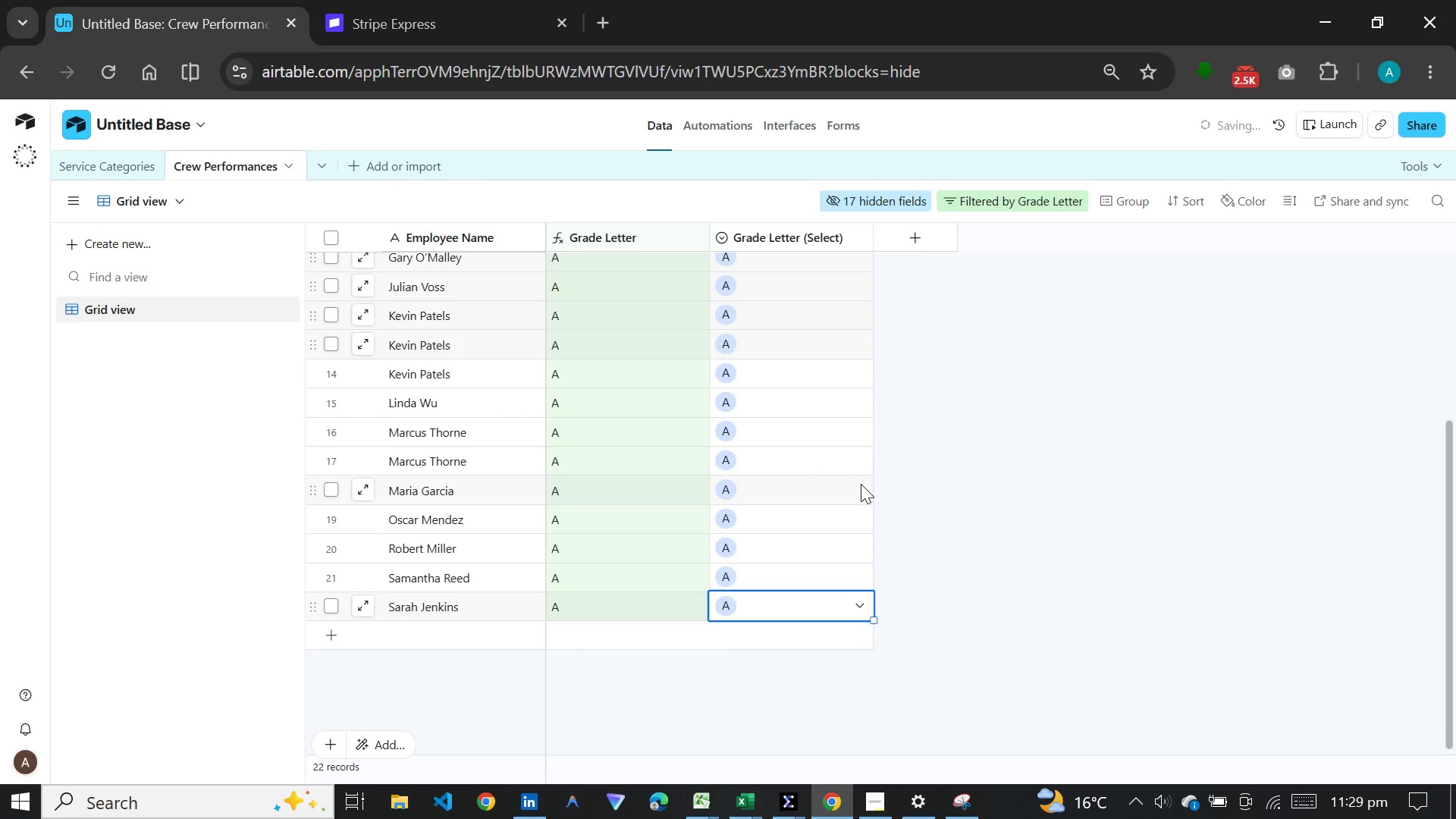 
scroll: coordinate [861, 484], scroll_direction: up, amount: 21.0
 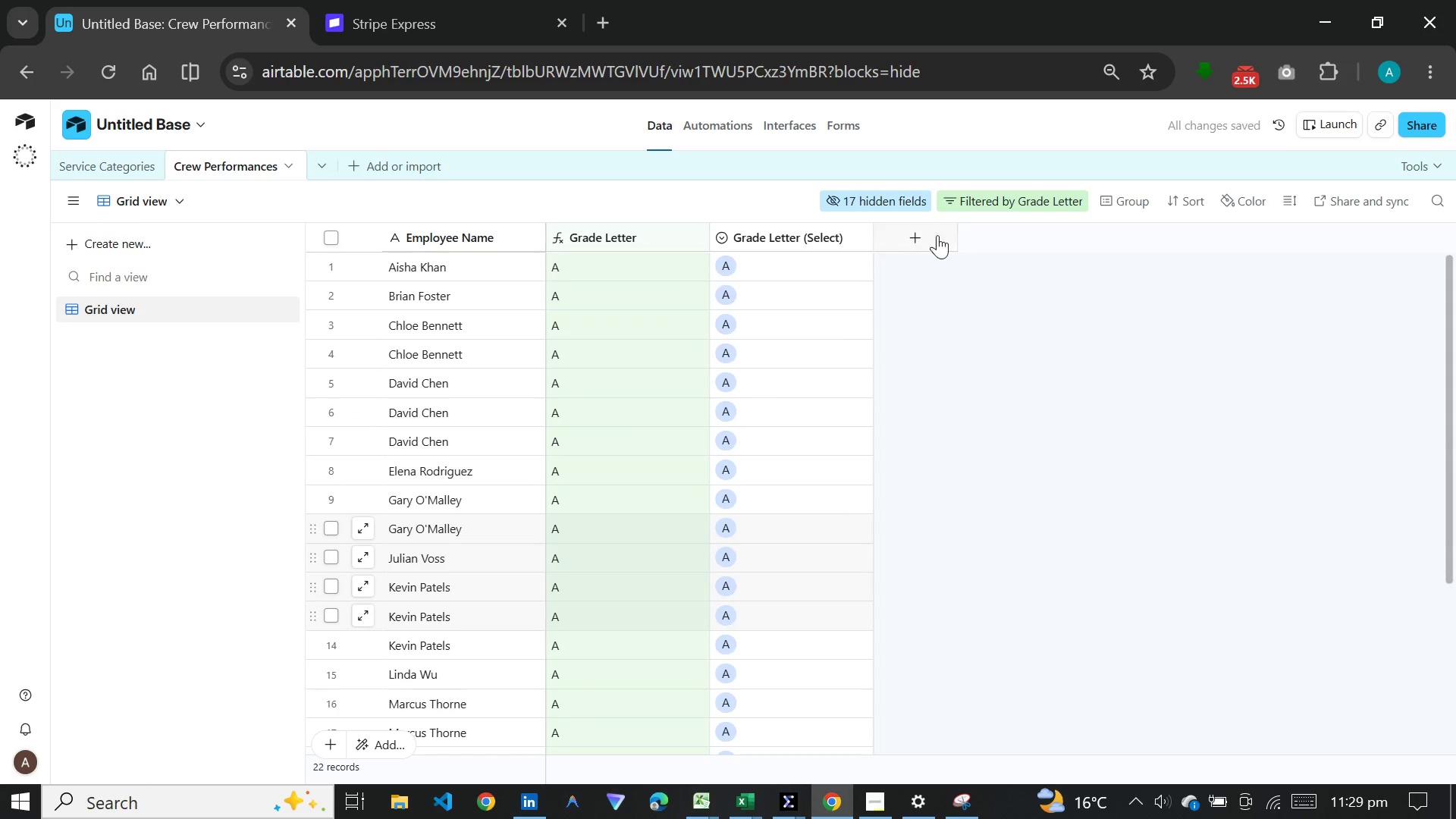 
left_click([1006, 196])
 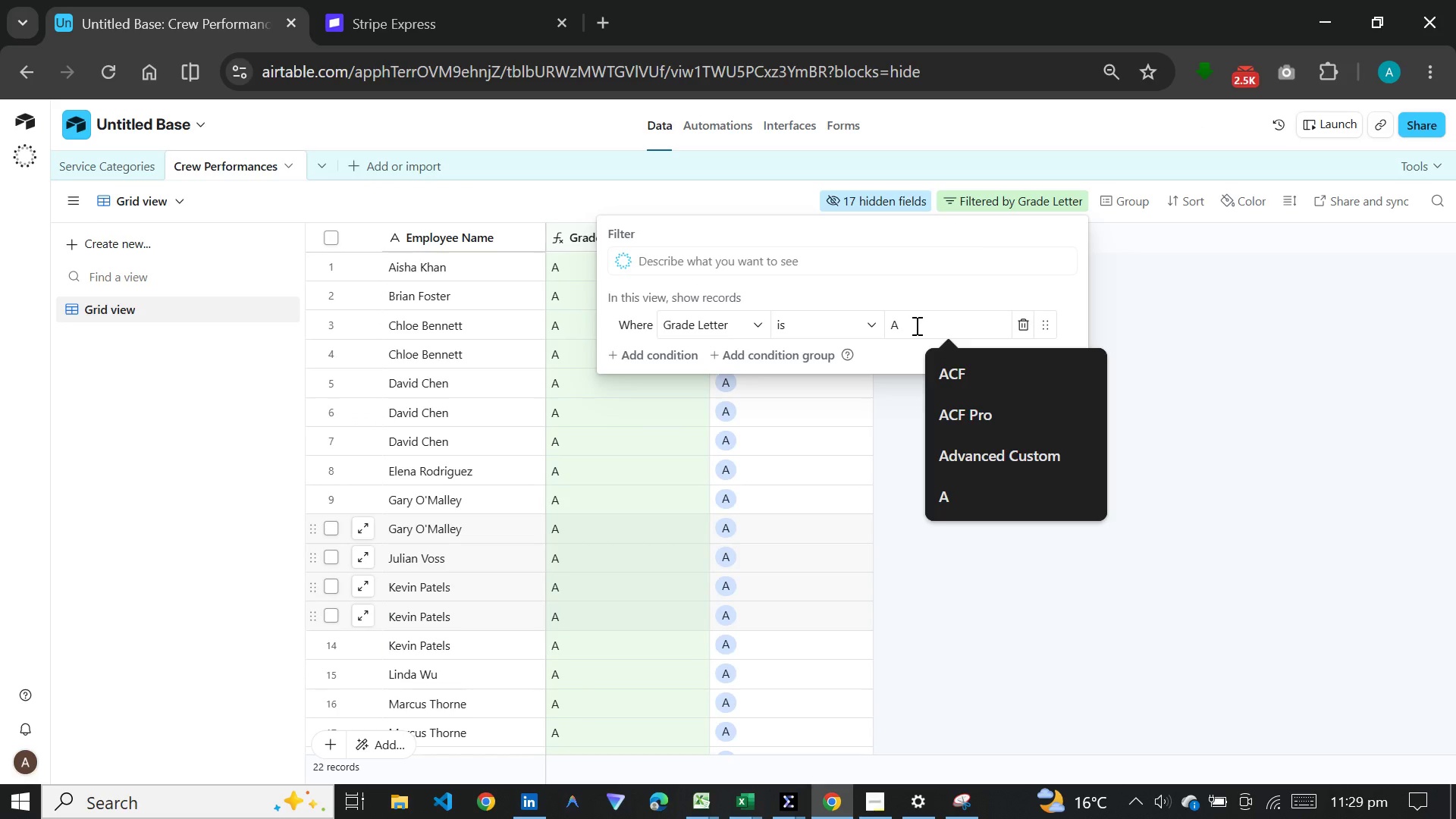 
key(Backspace)
 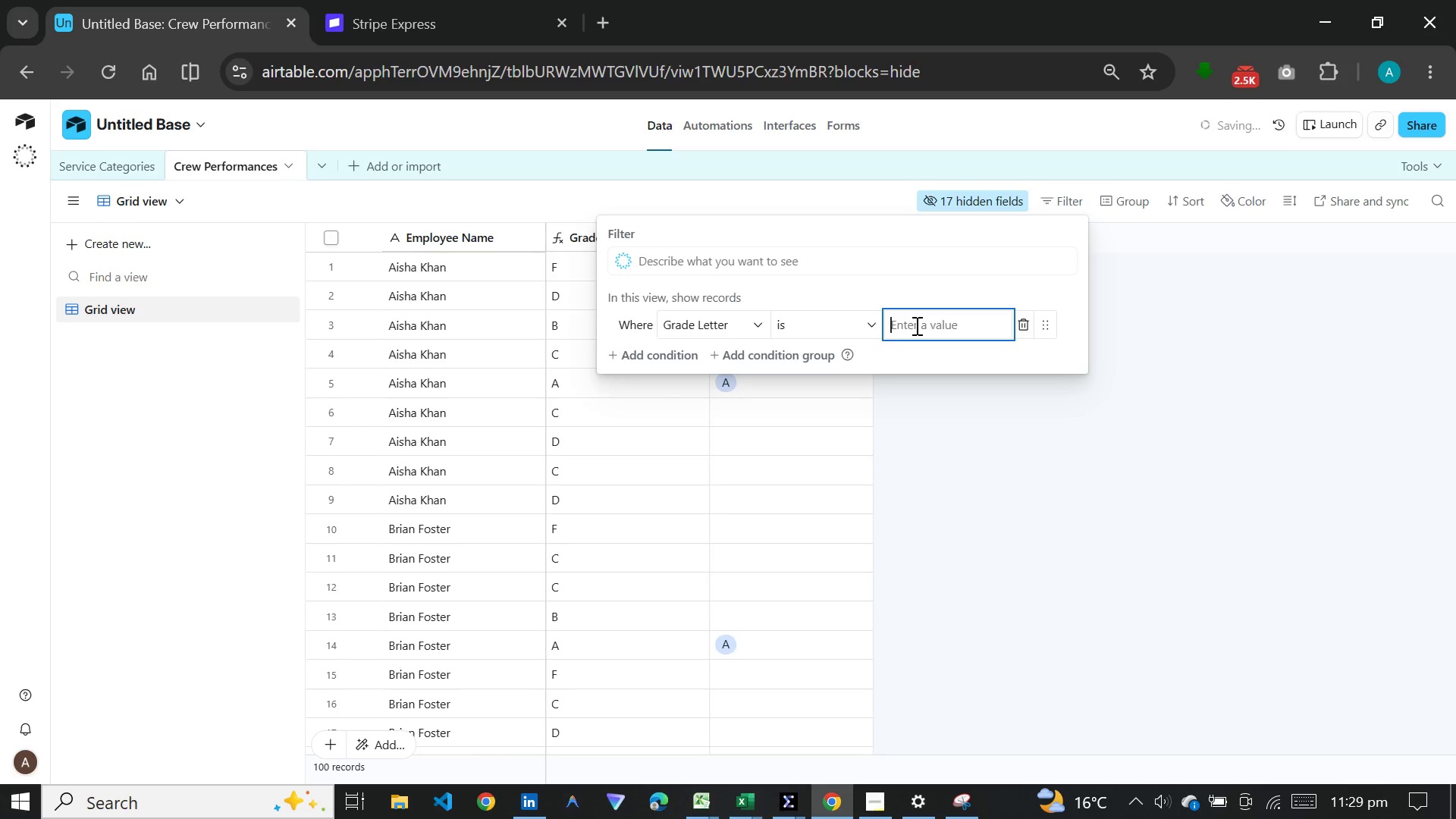 
key(B)
 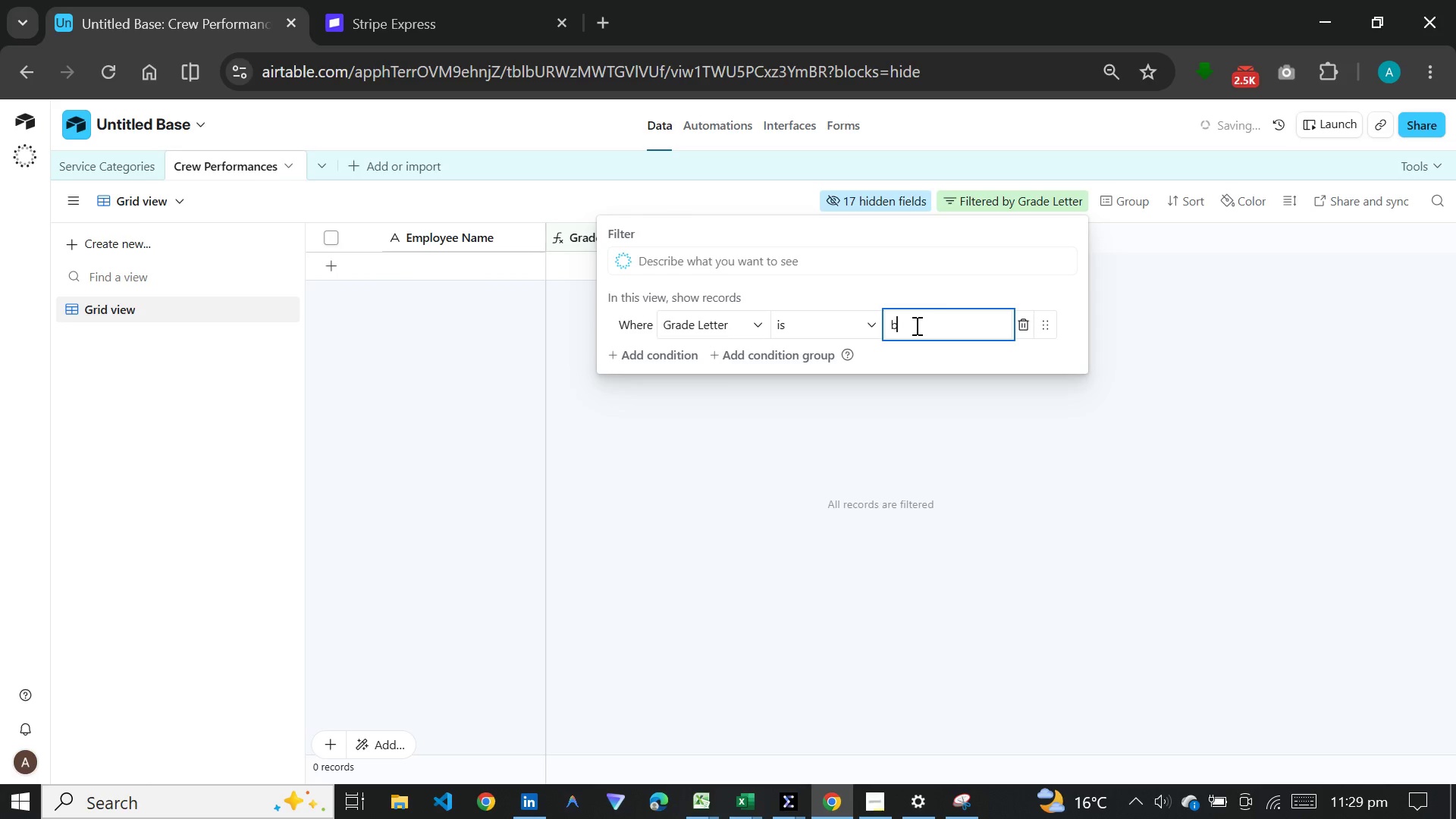 
key(Backspace)
 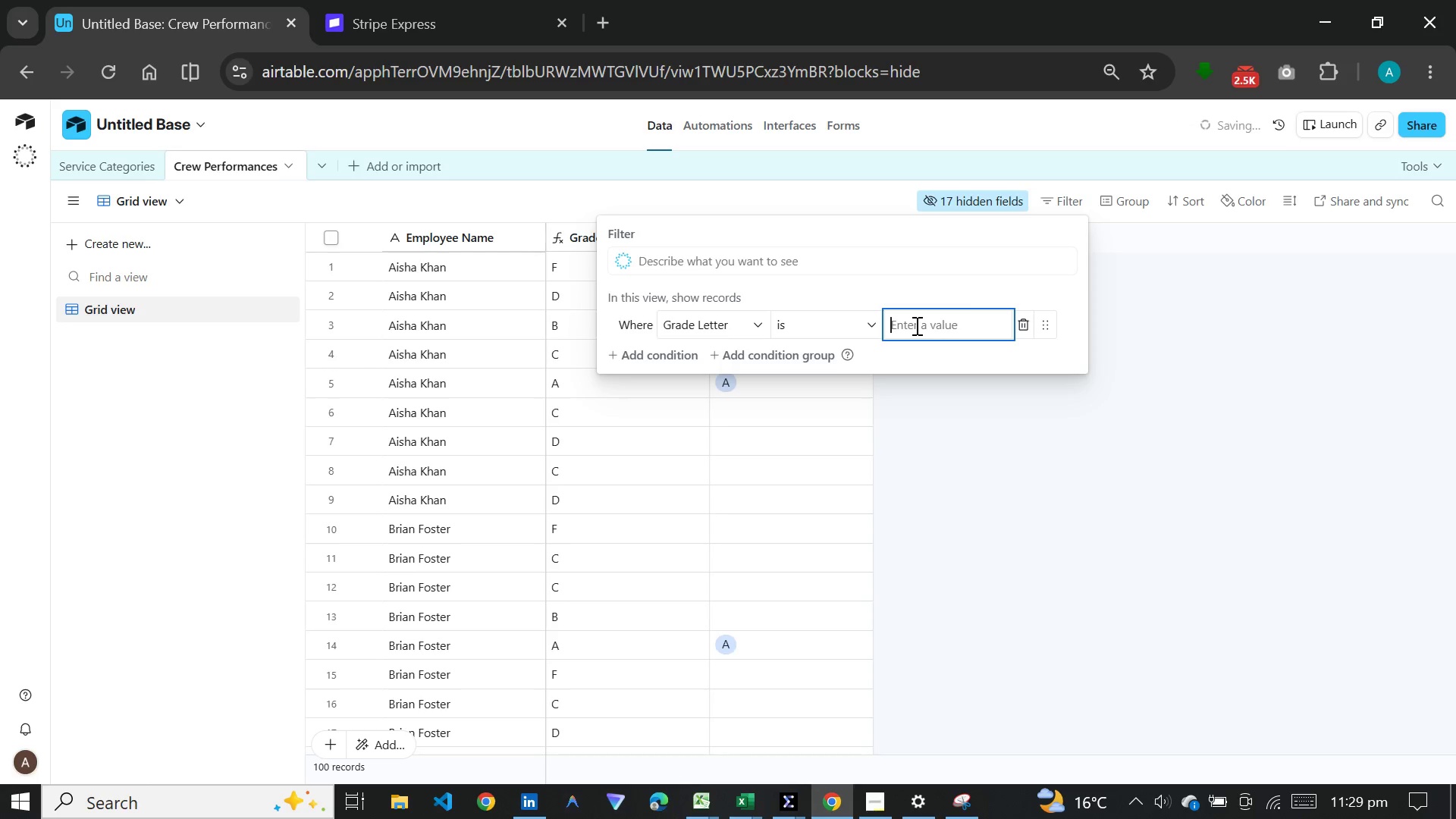 
key(Shift+B)
 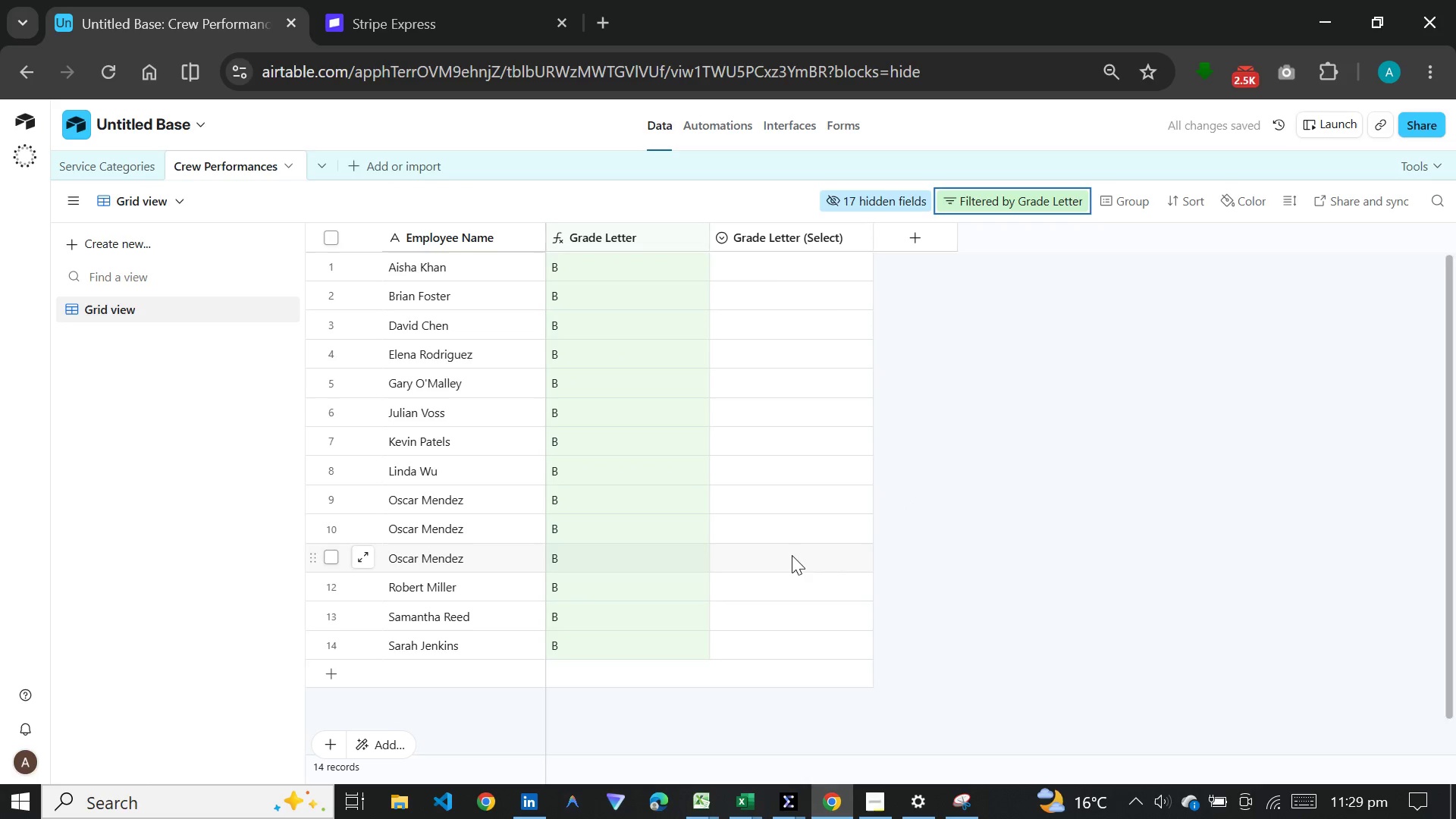 
left_click([795, 270])
 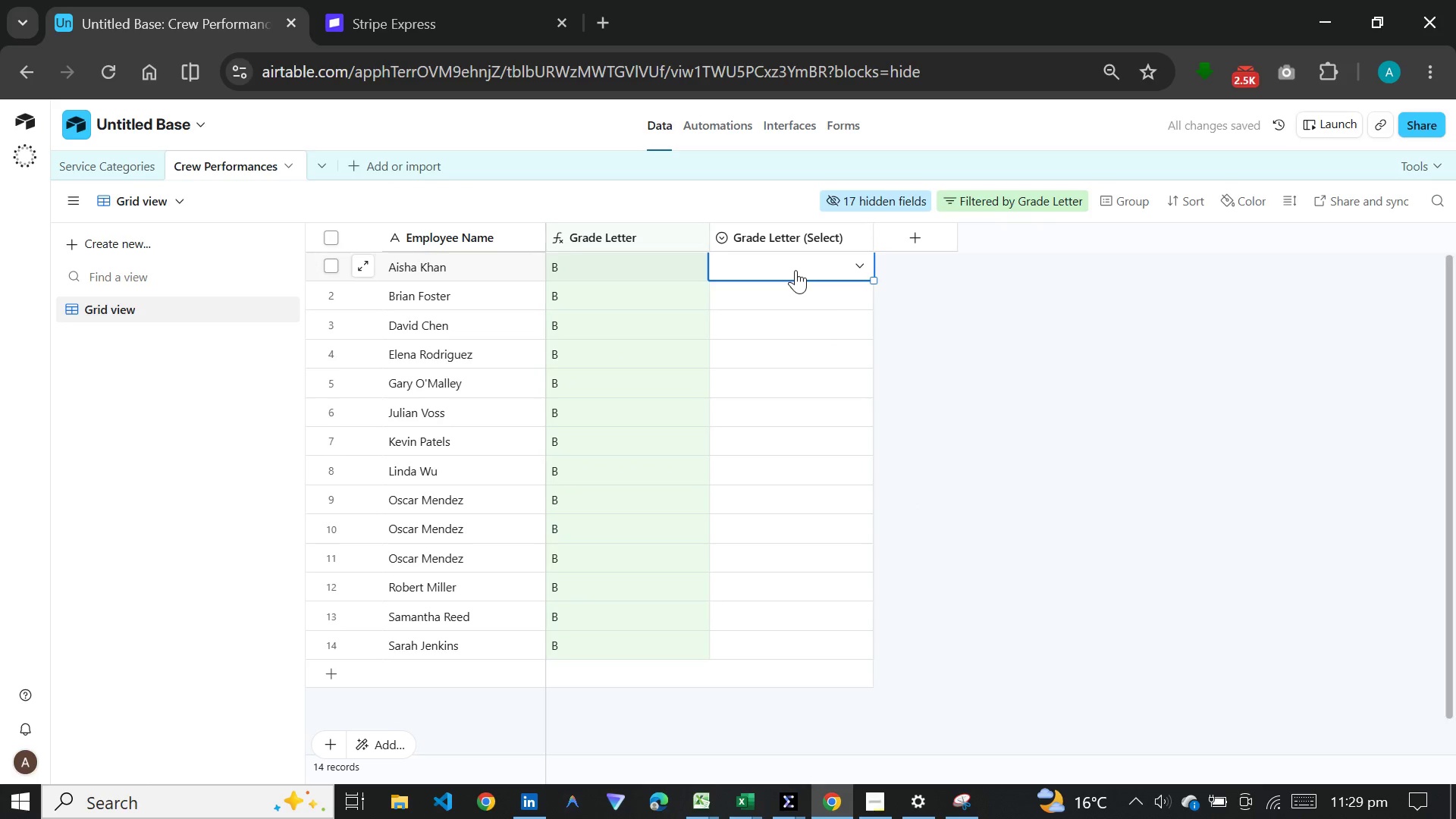 
left_click([795, 270])
 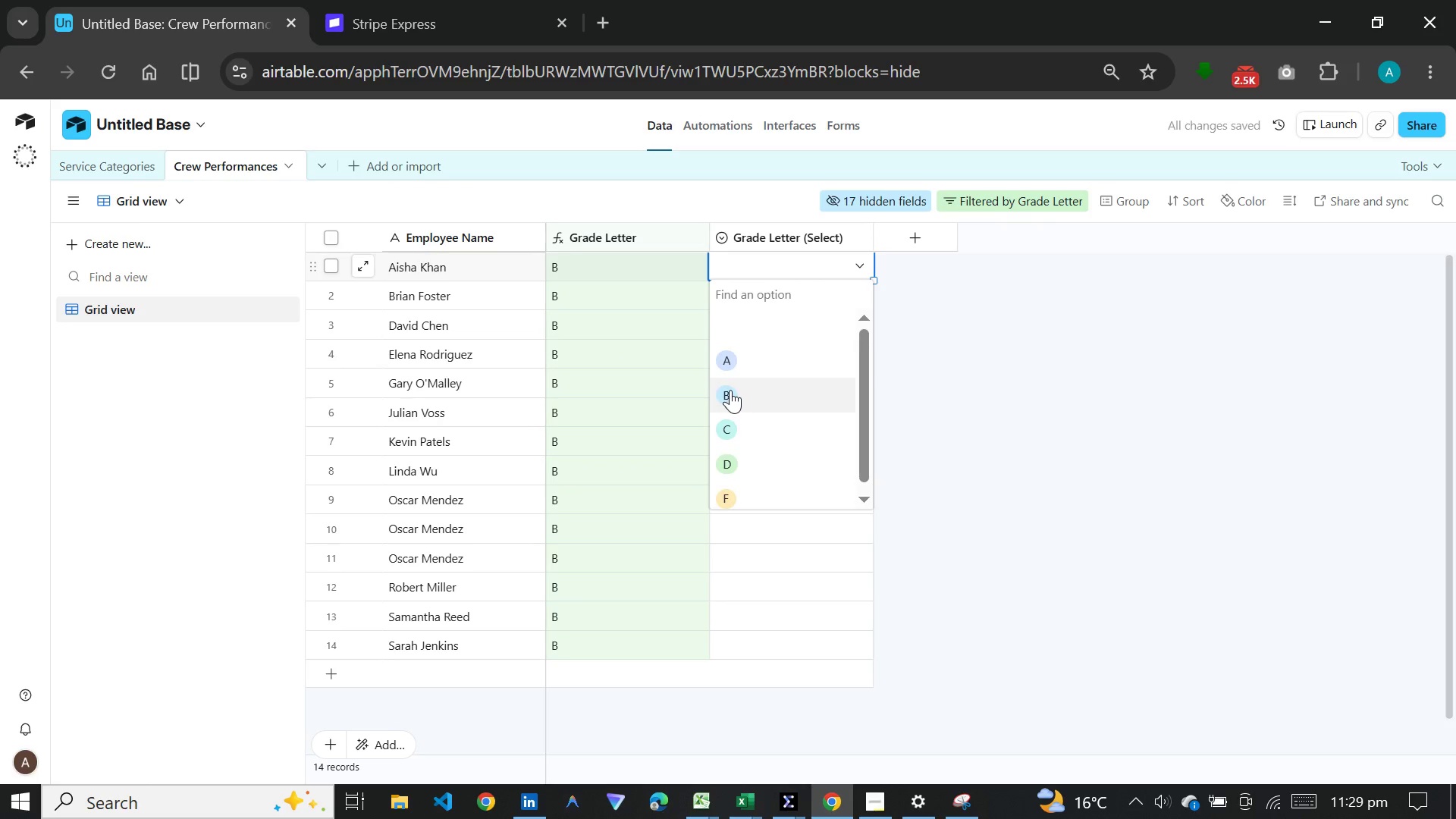 
left_click([730, 390])
 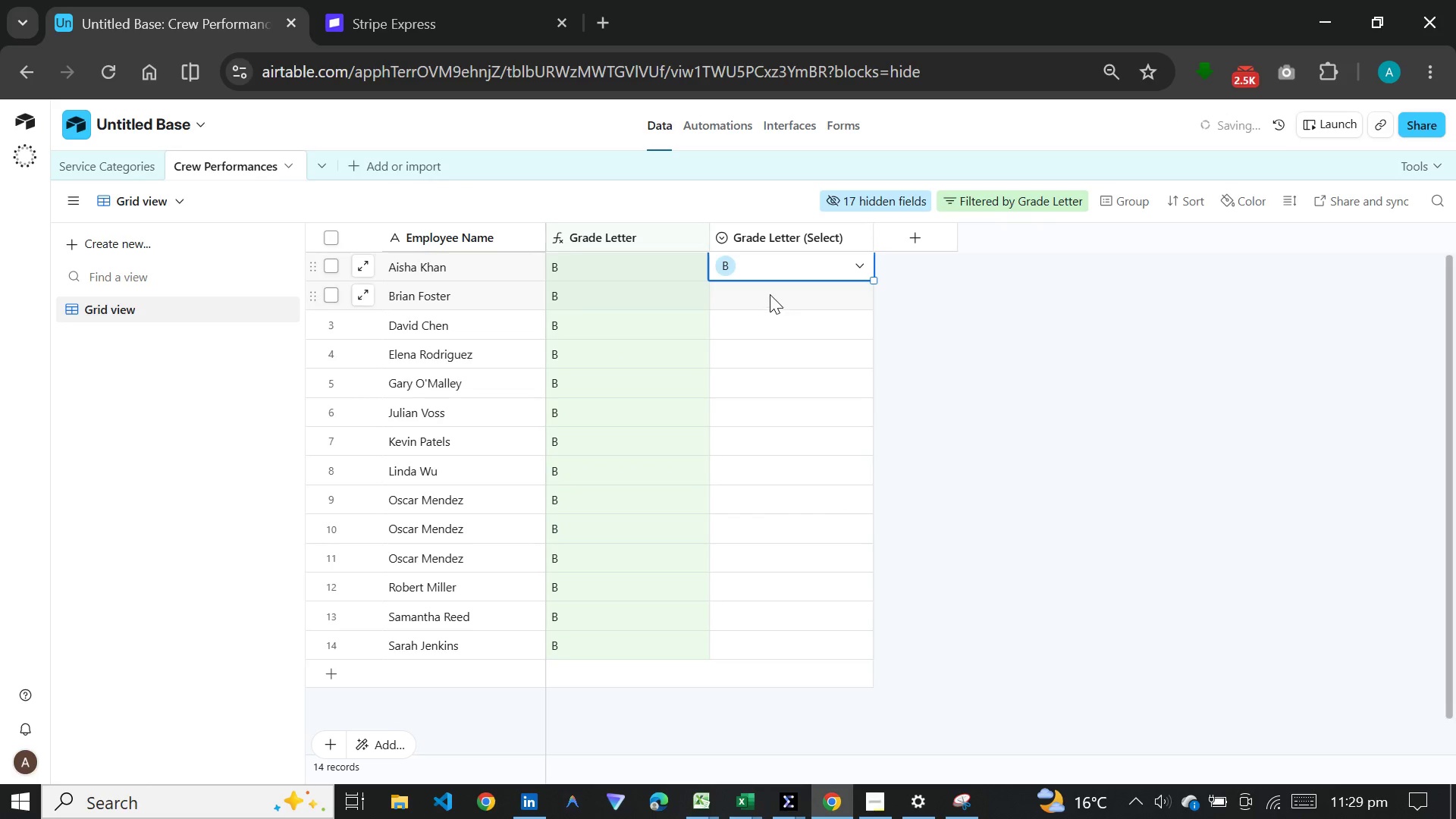 
double_click([770, 294])
 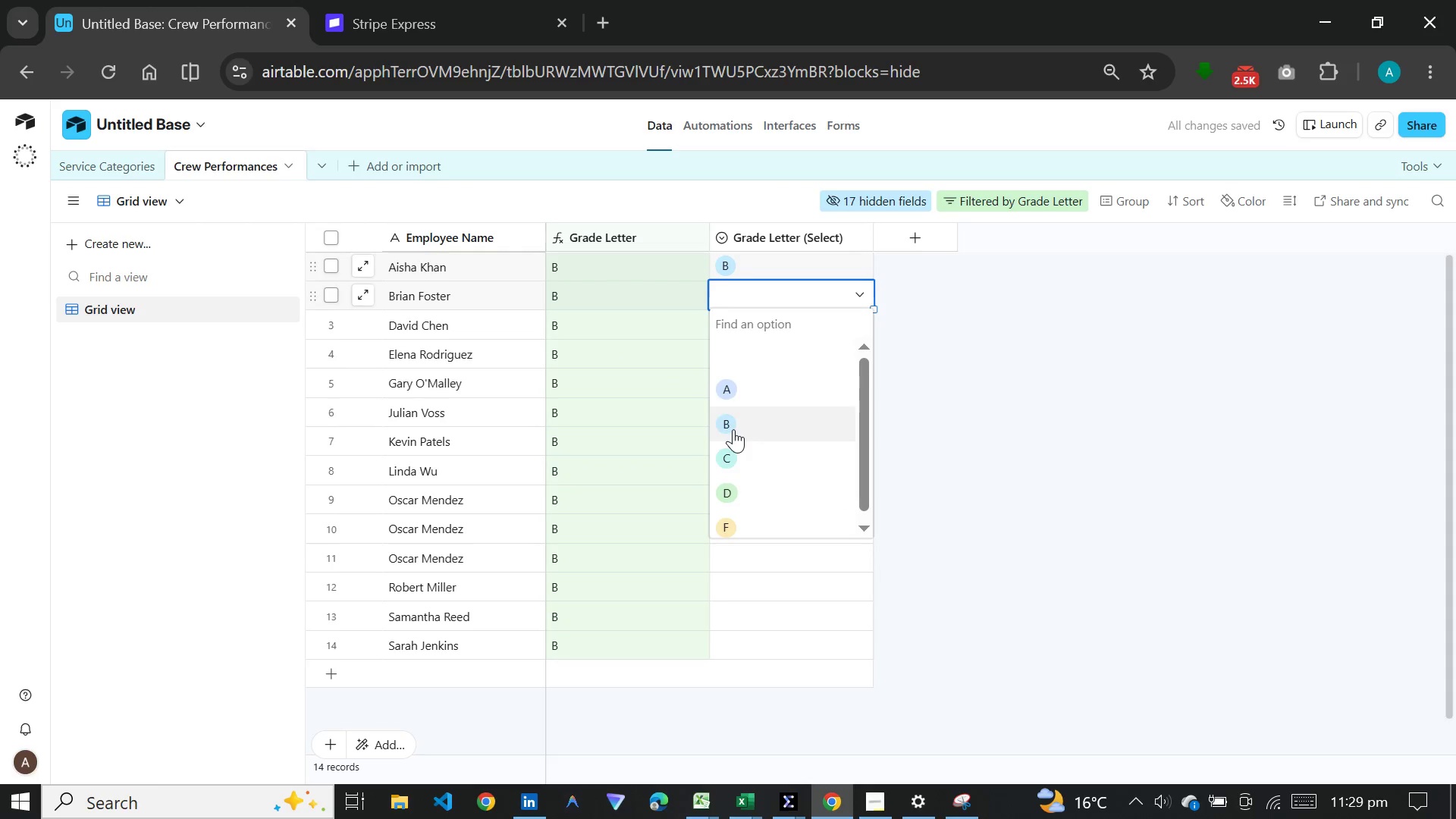 
left_click([733, 429])
 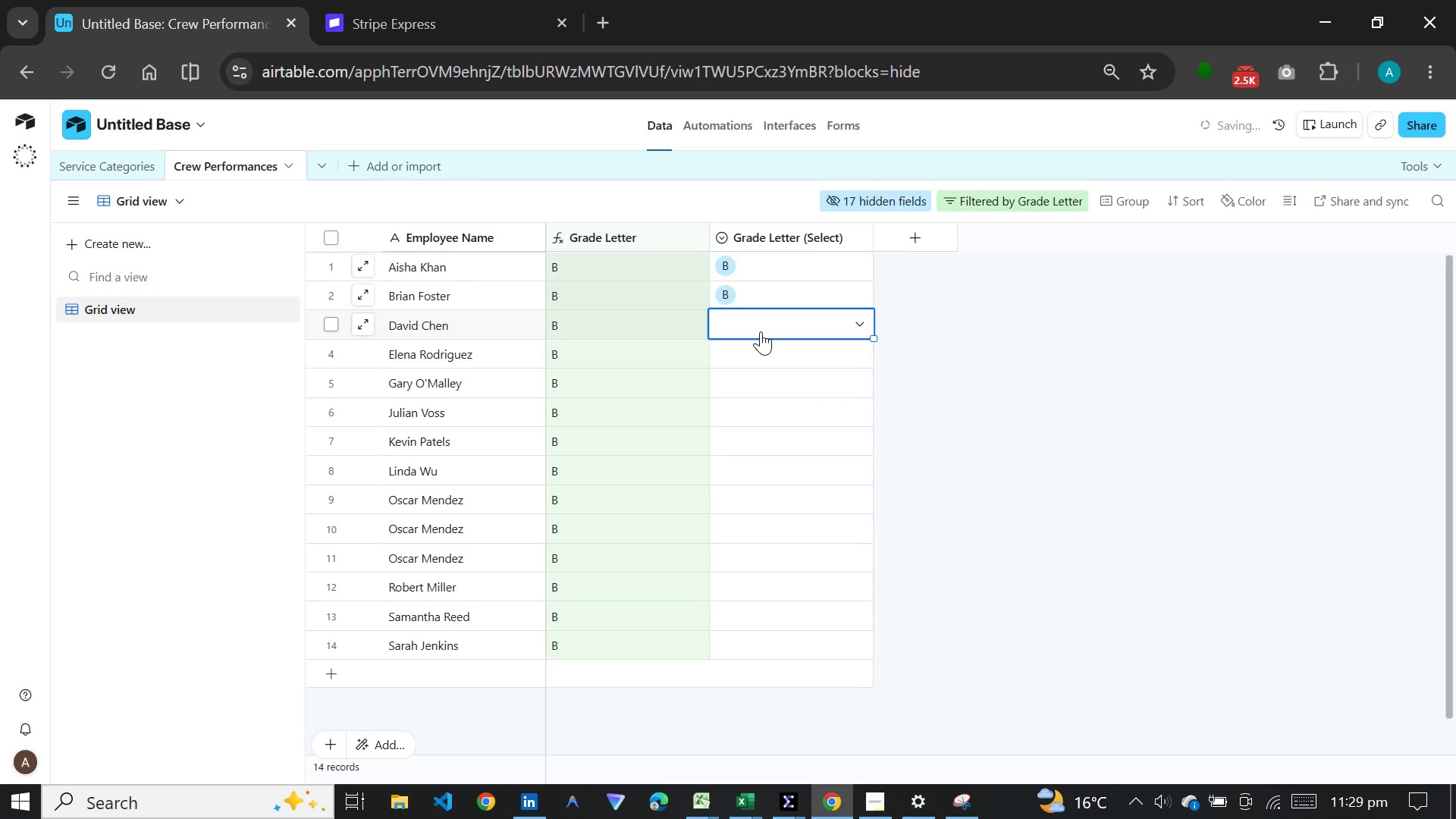 
double_click([761, 331])
 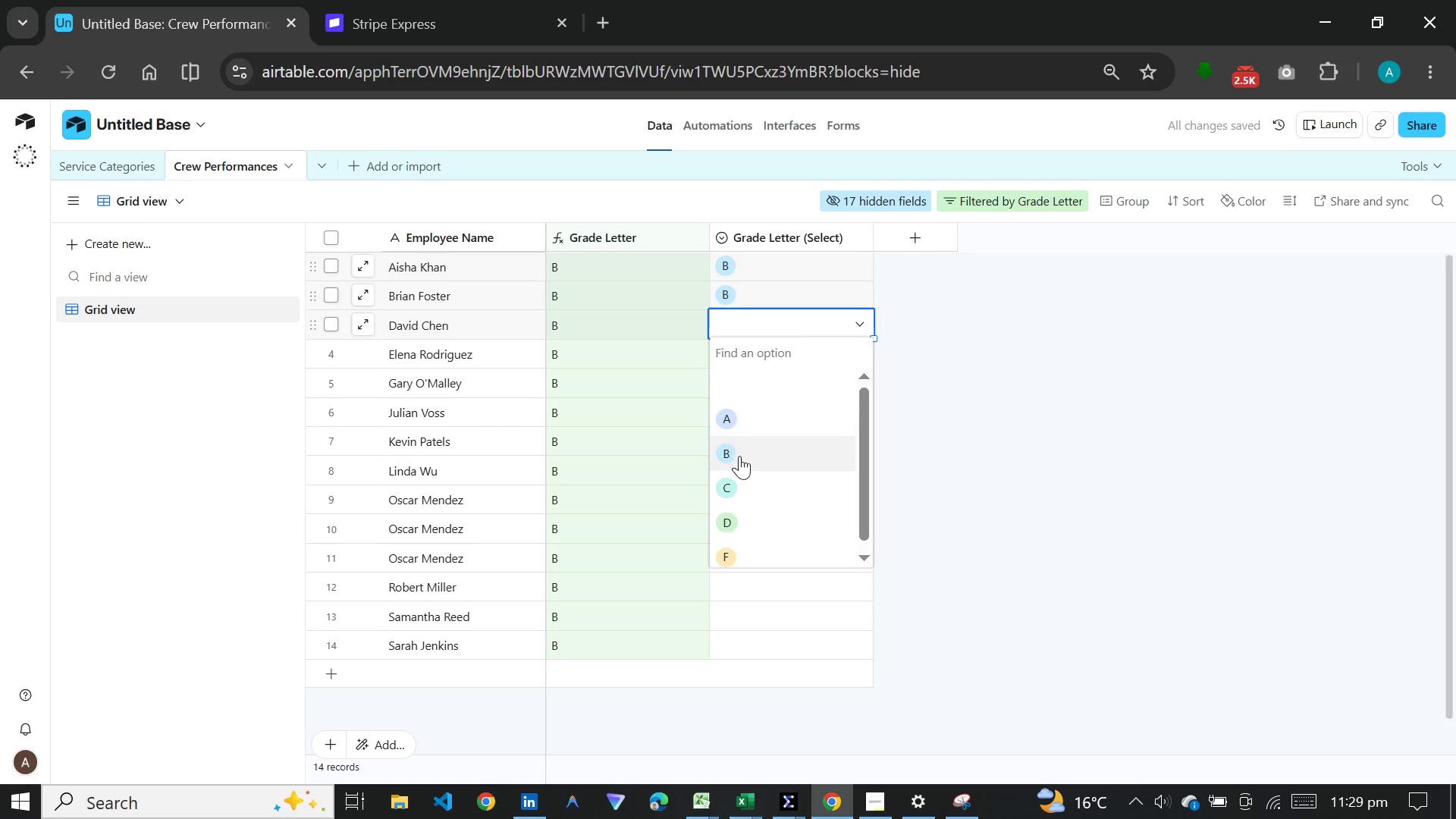 
left_click([739, 457])
 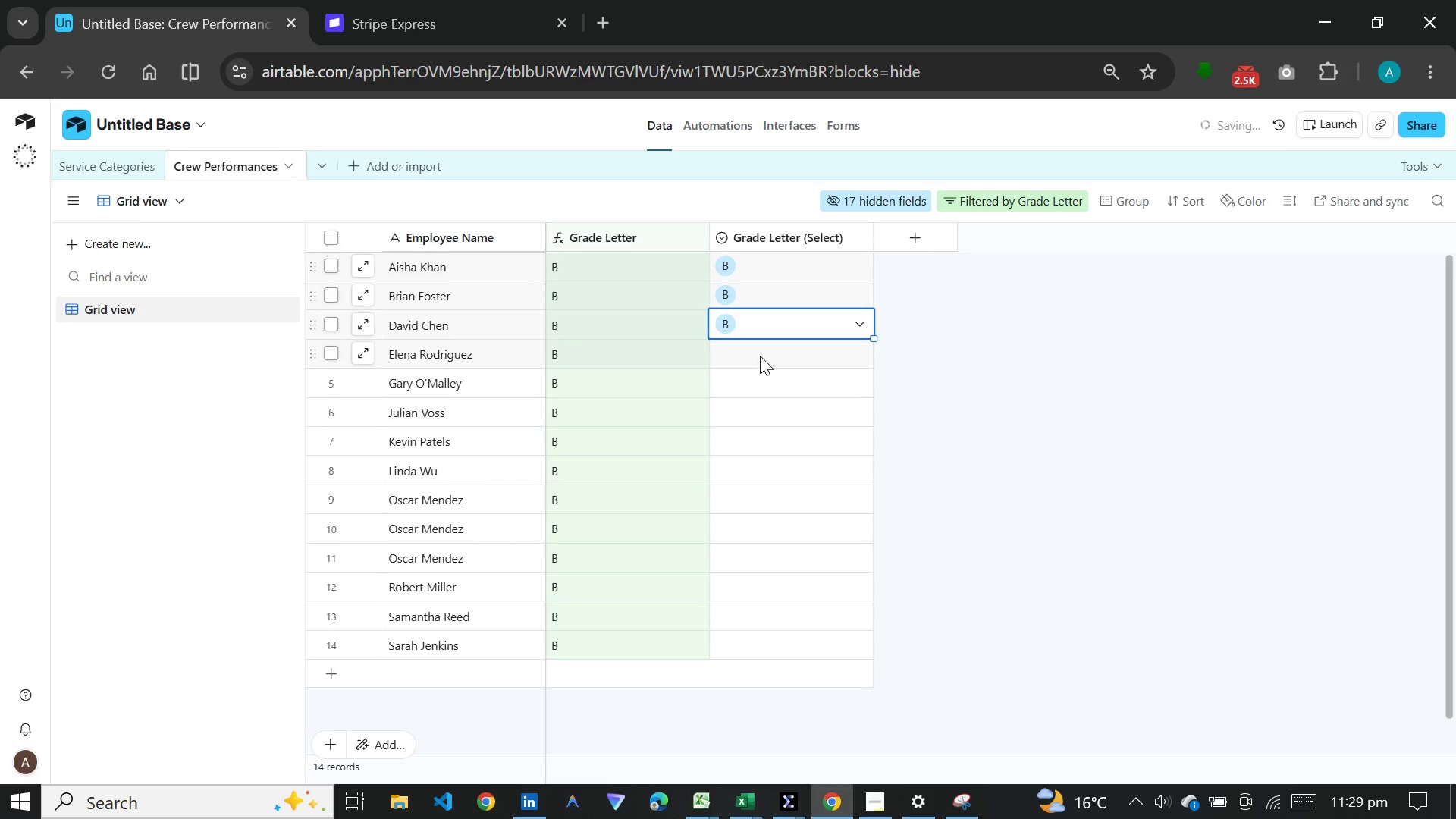 
double_click([767, 356])
 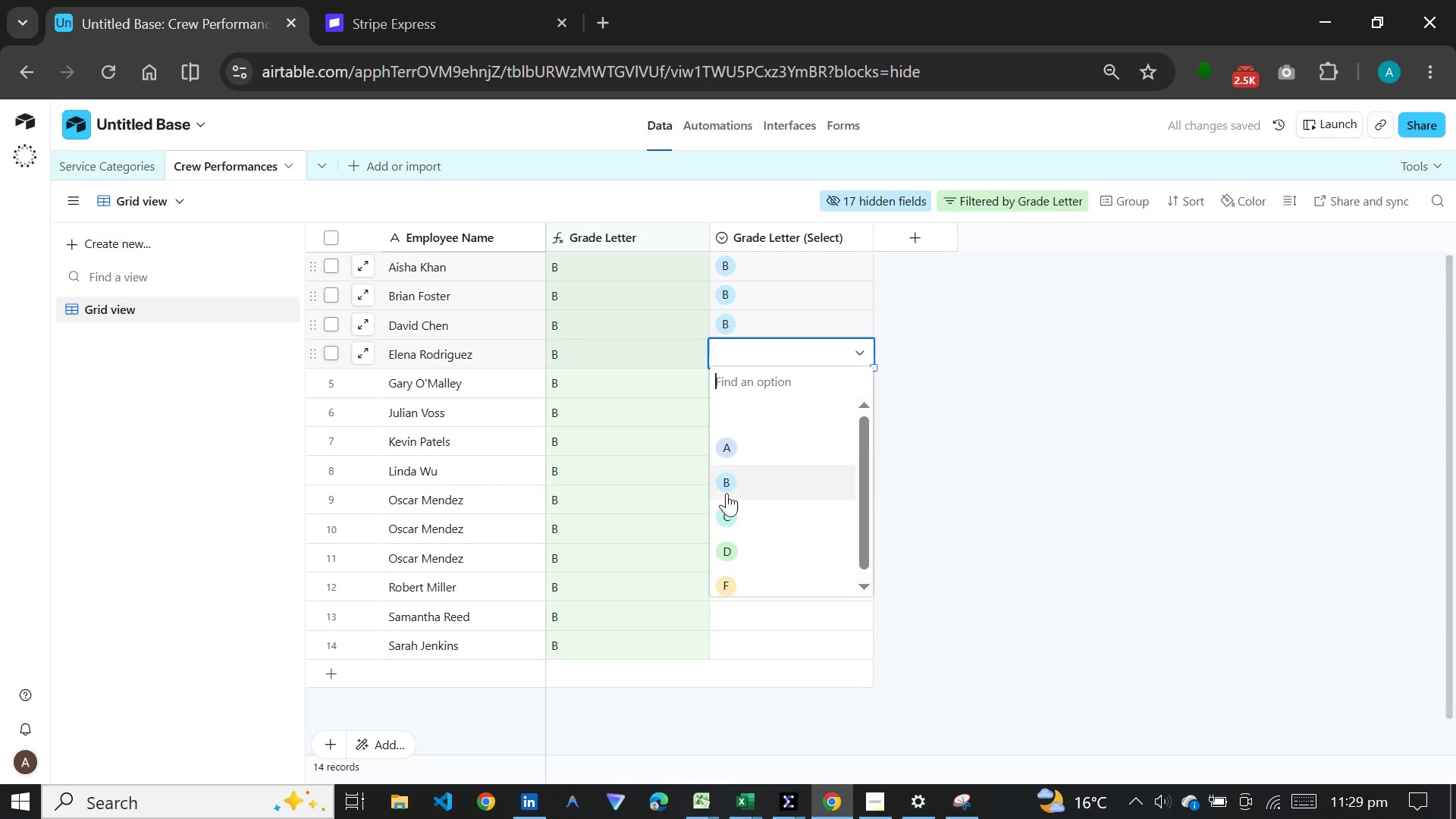 
left_click([726, 493])
 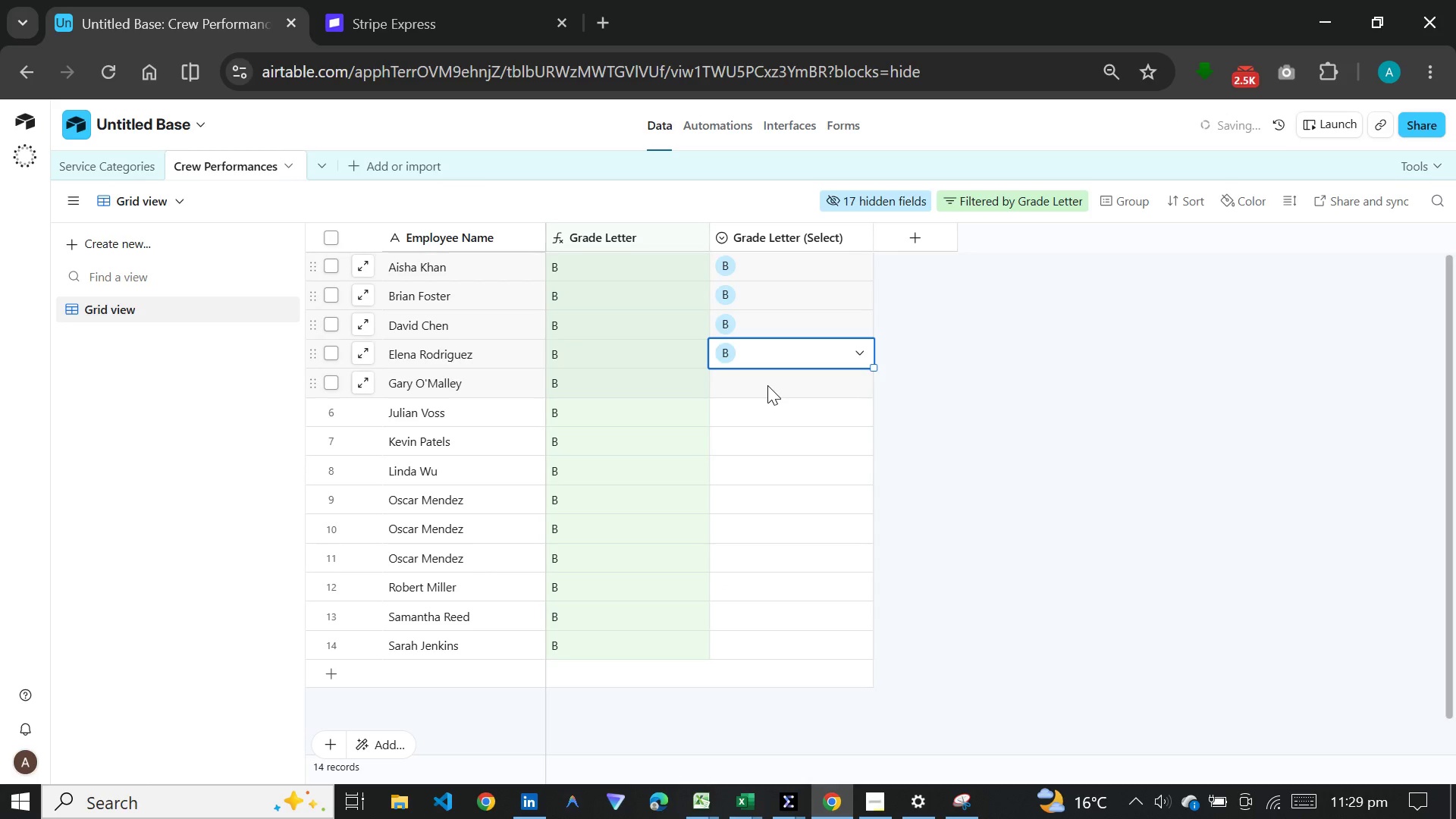 
double_click([767, 385])
 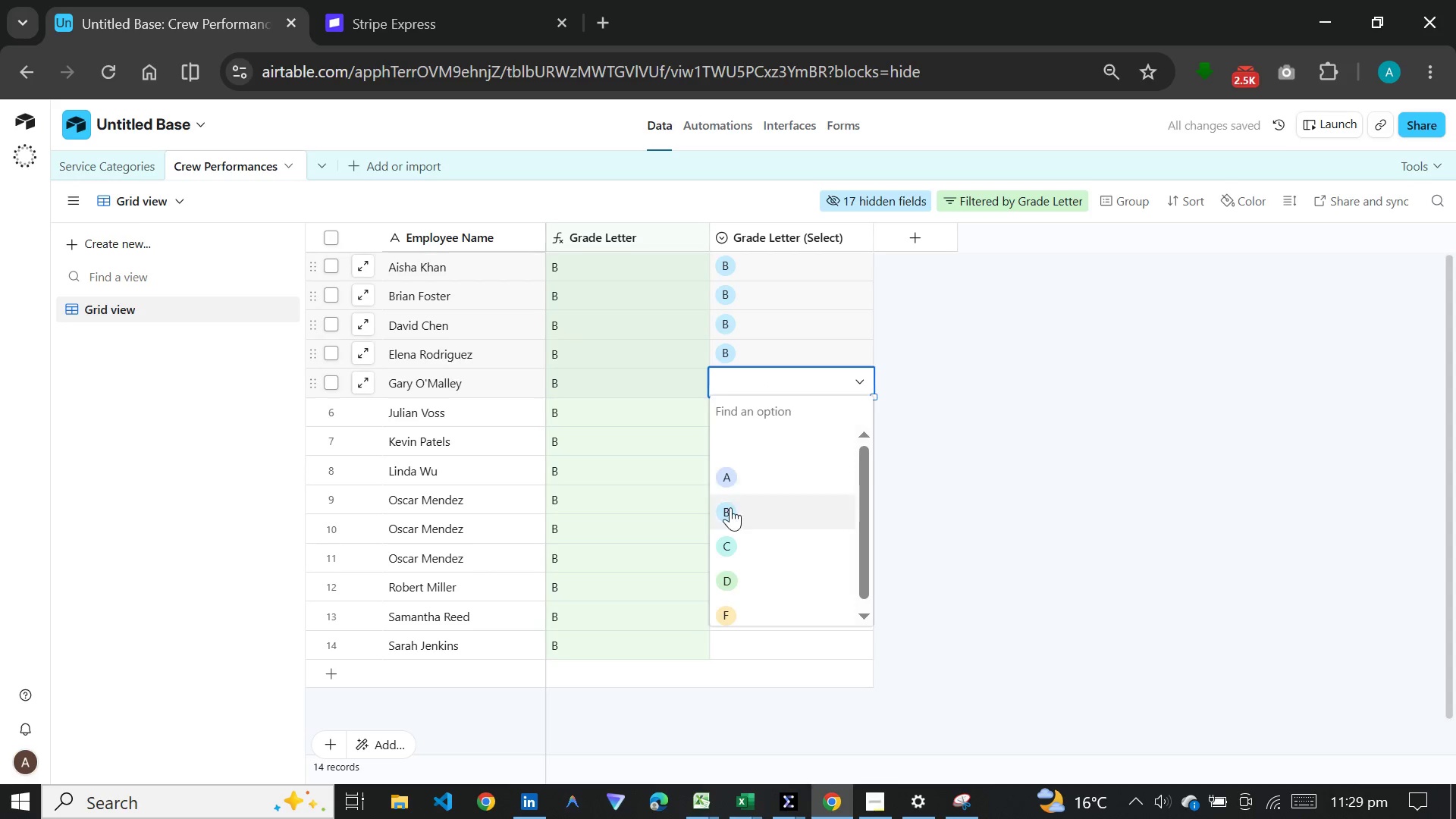 
left_click([730, 510])
 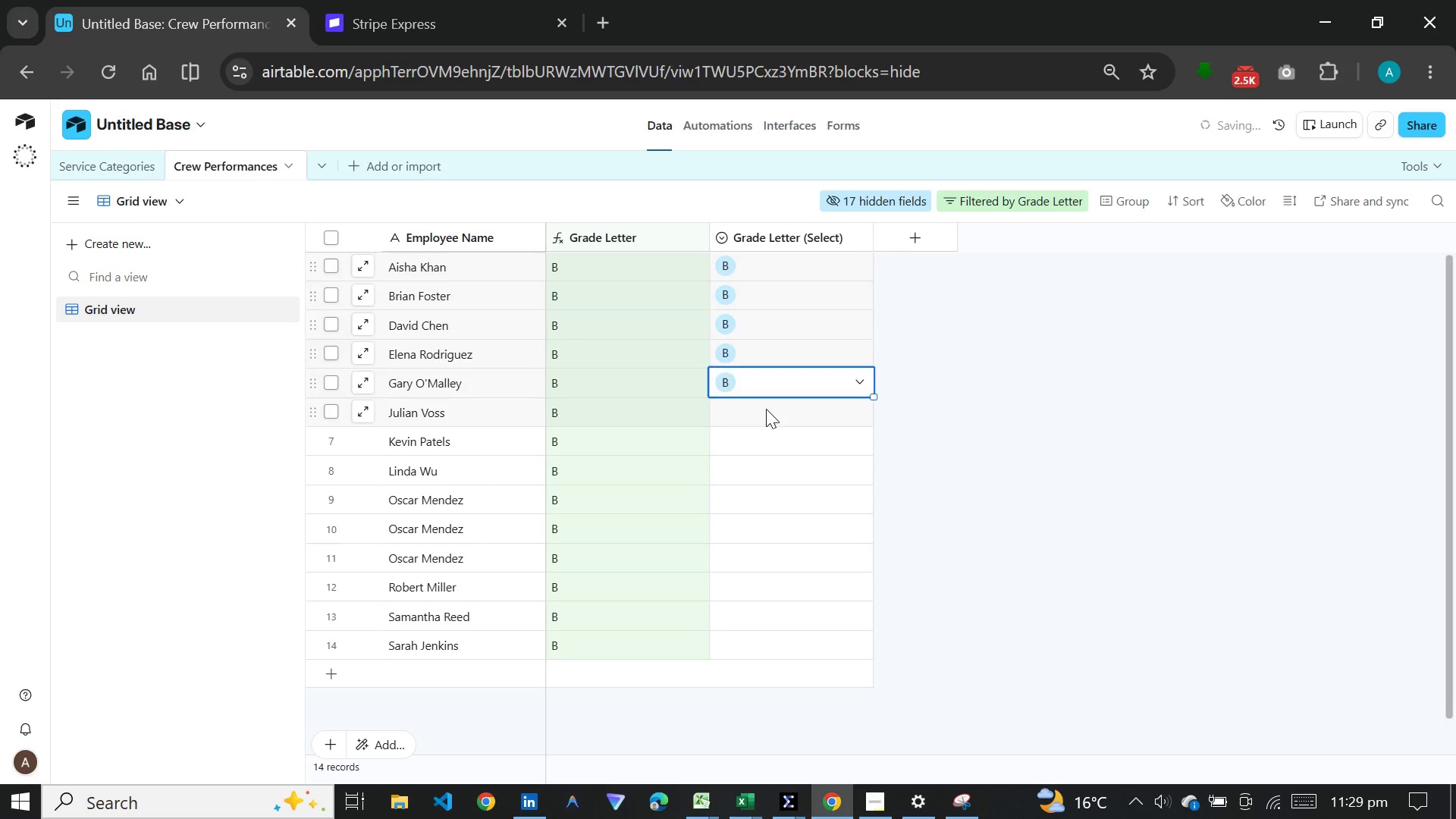 
double_click([769, 409])
 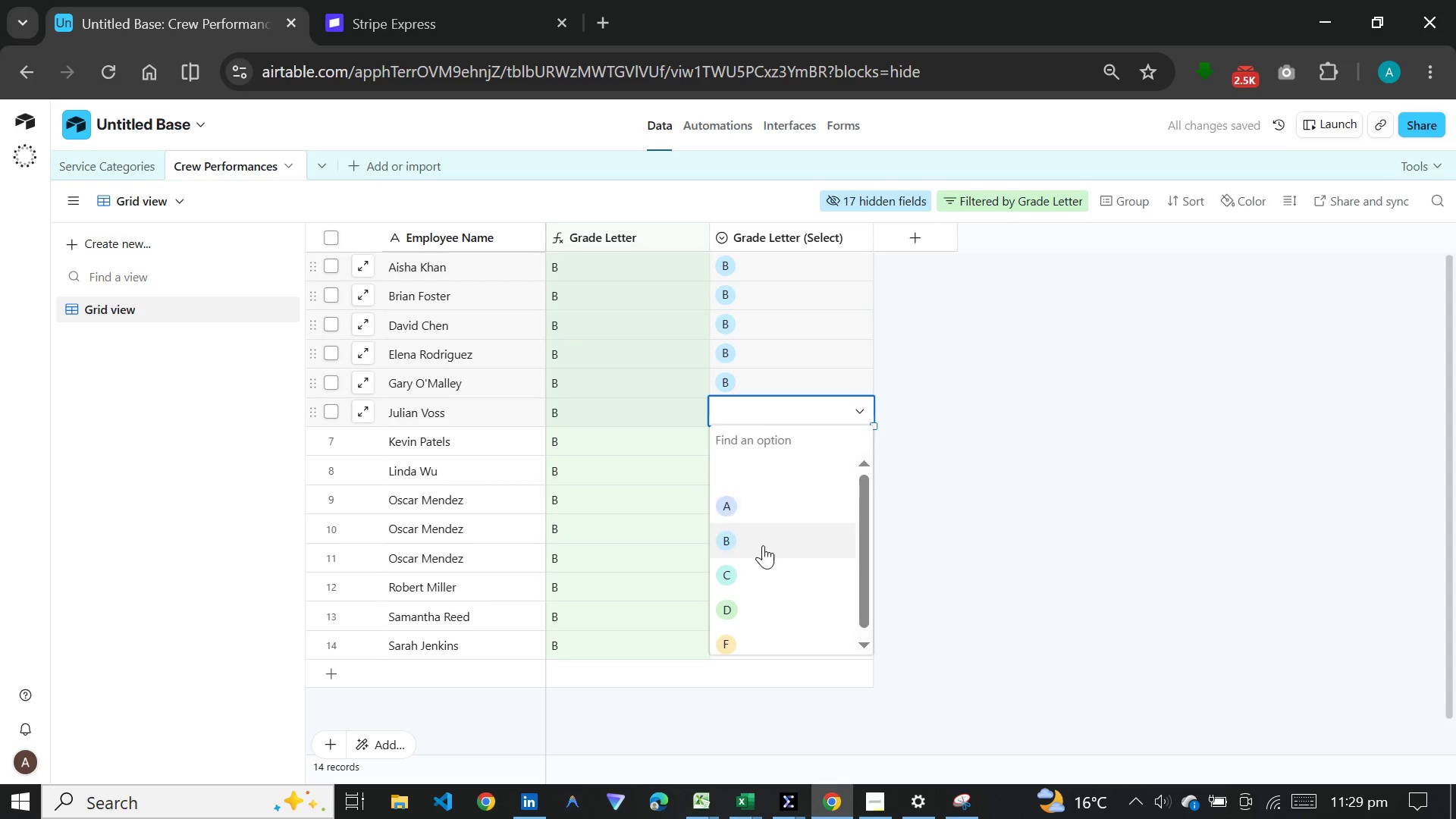 
left_click([763, 545])
 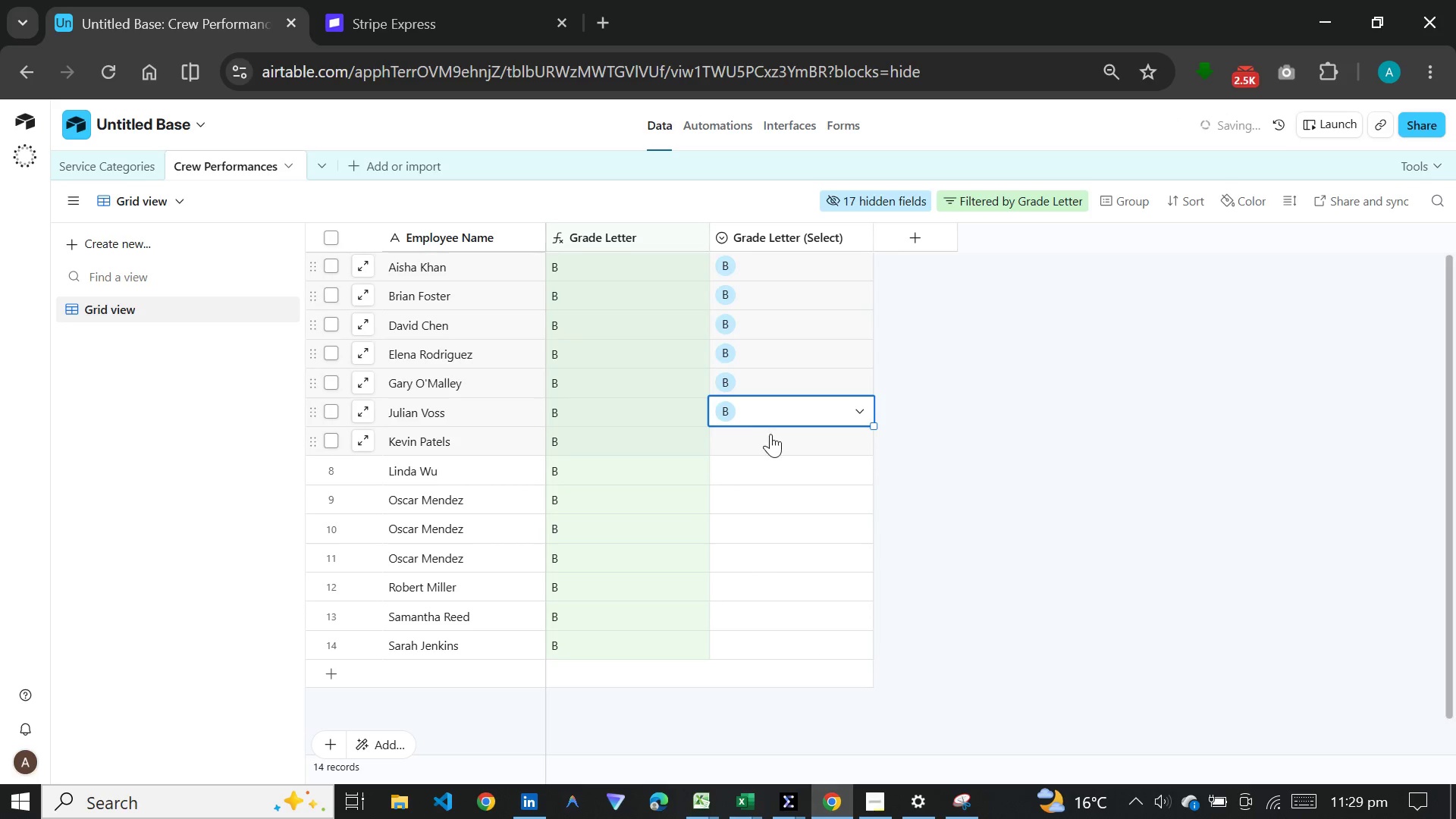 
double_click([770, 434])
 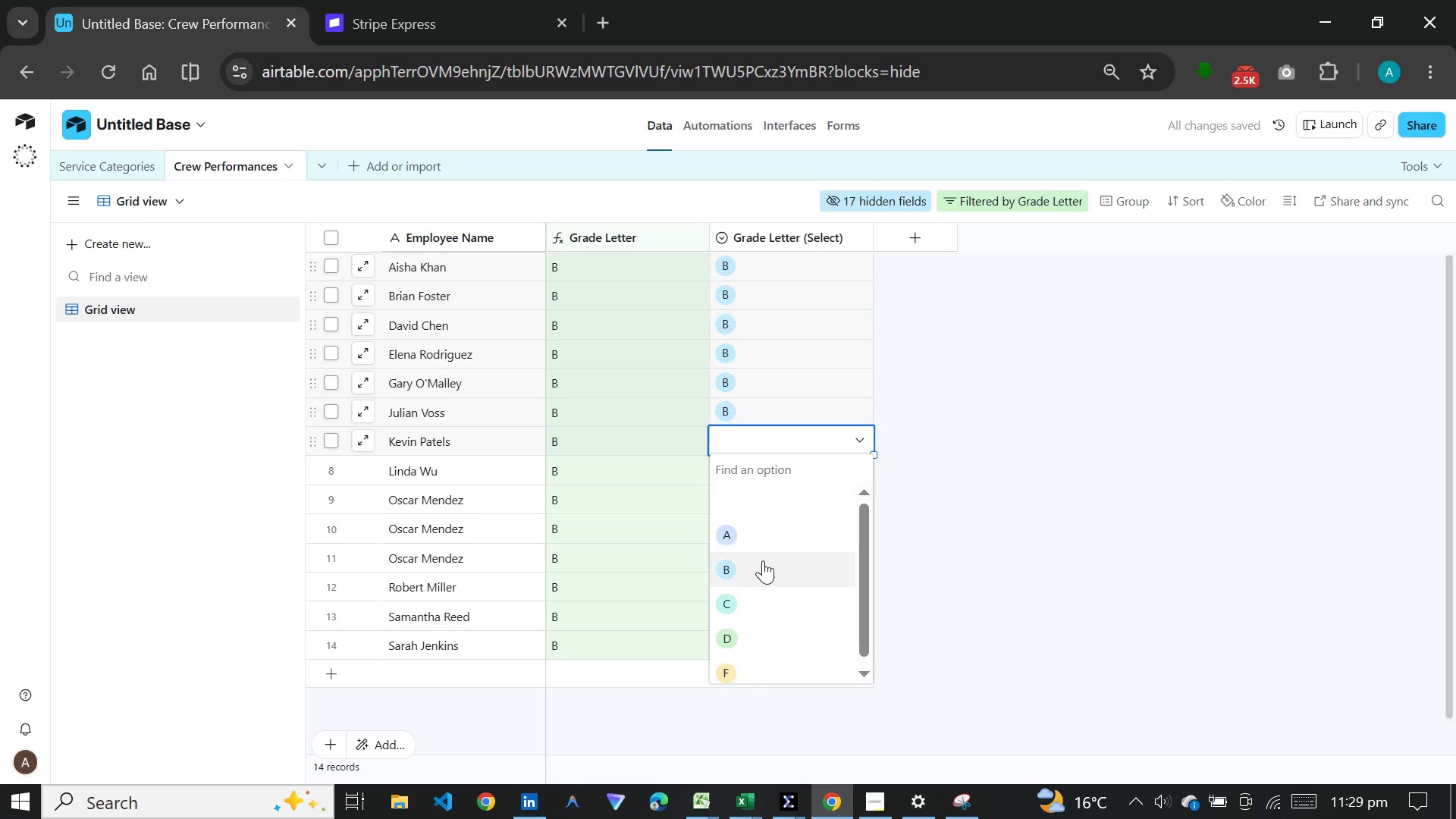 
left_click([761, 563])
 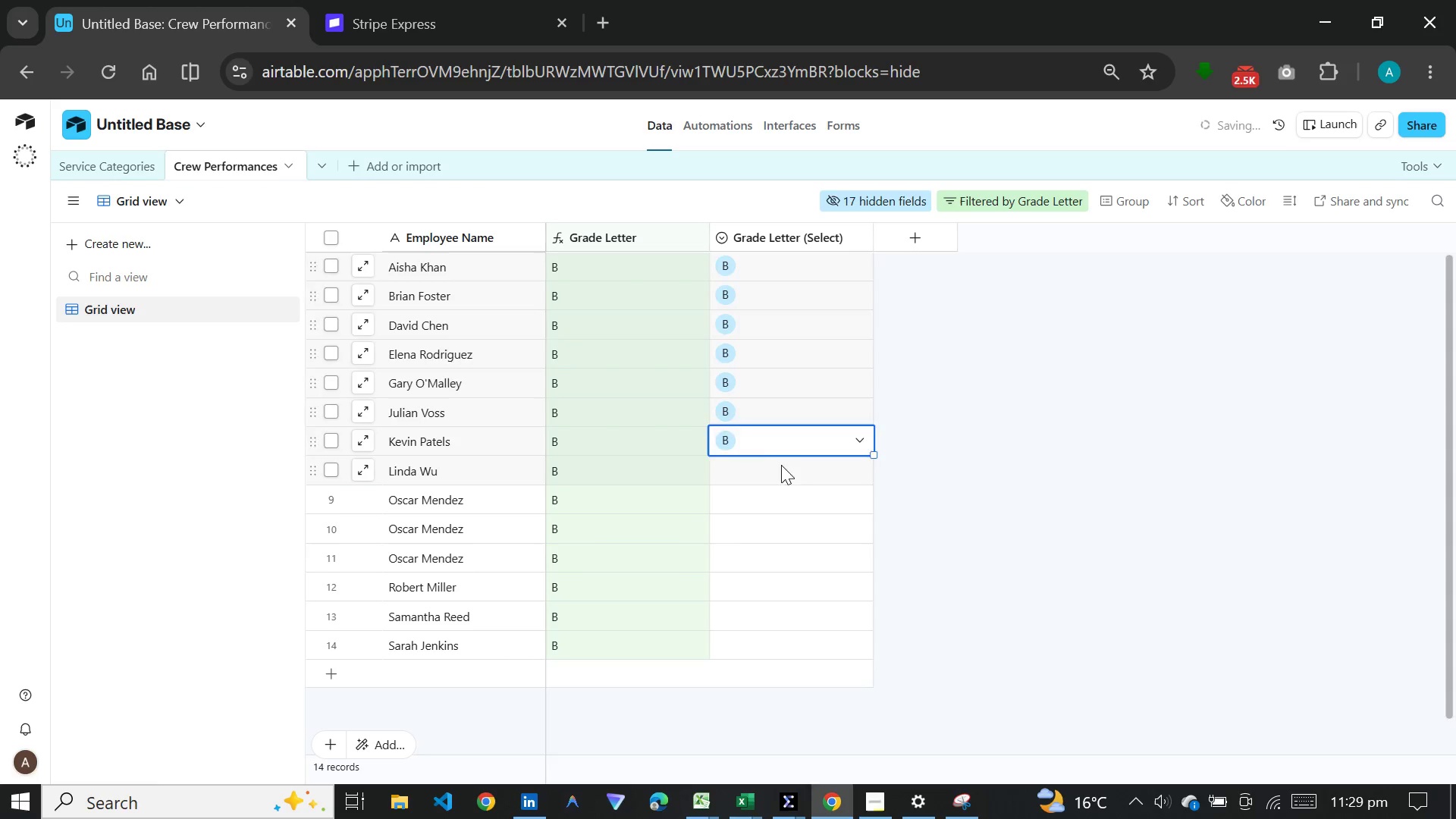 
double_click([781, 465])
 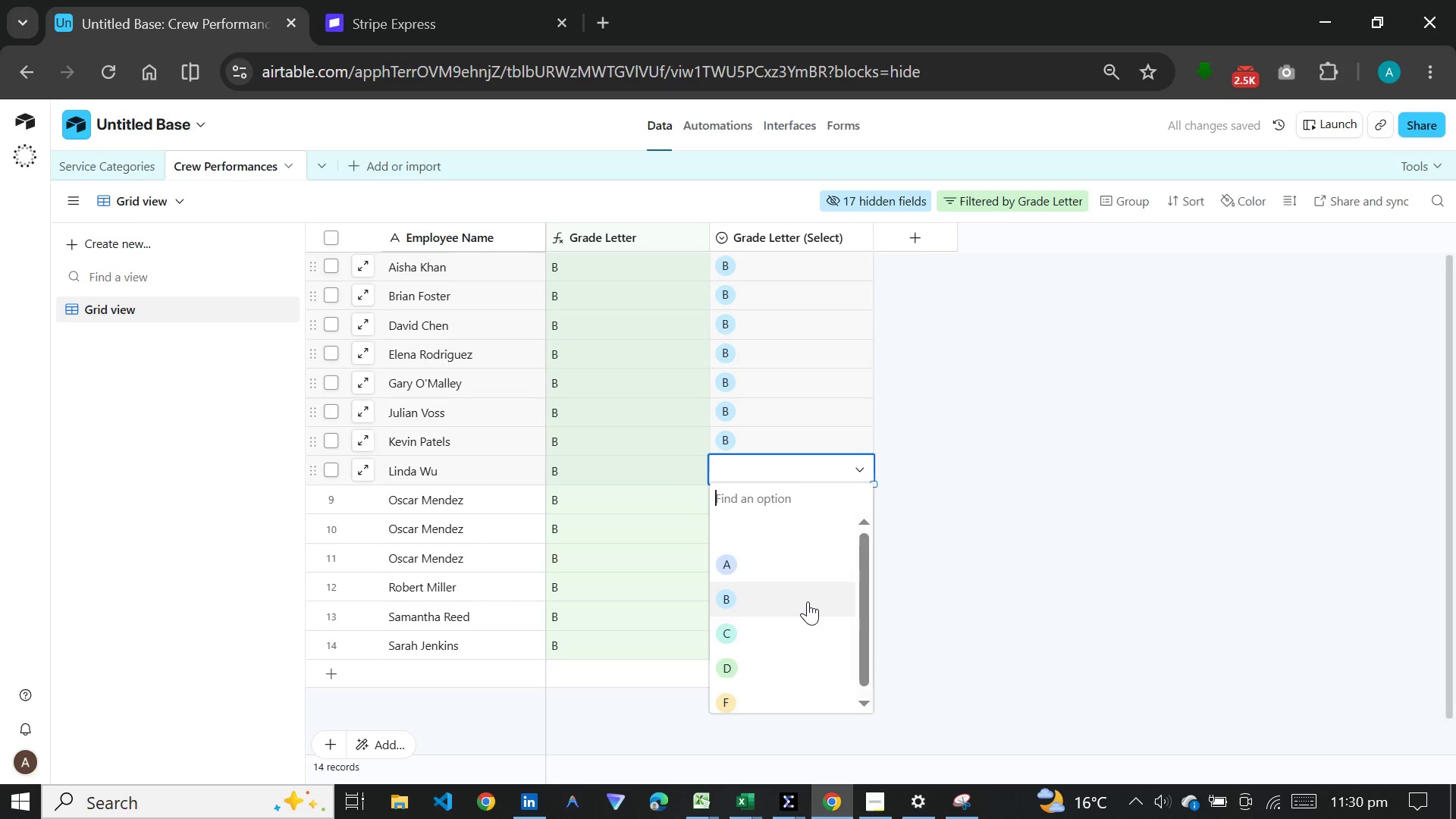 
left_click([811, 601])
 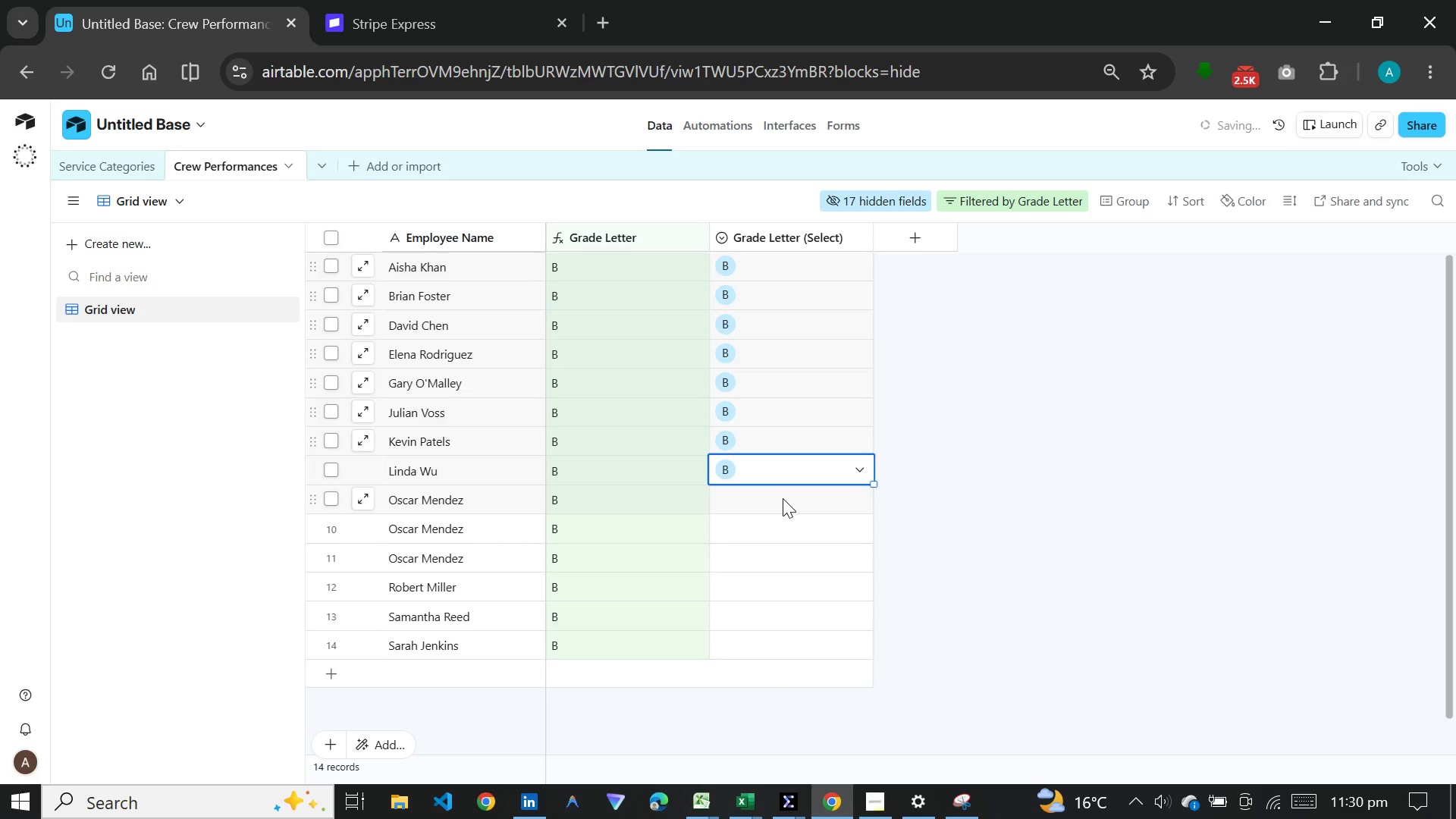 
double_click([783, 498])
 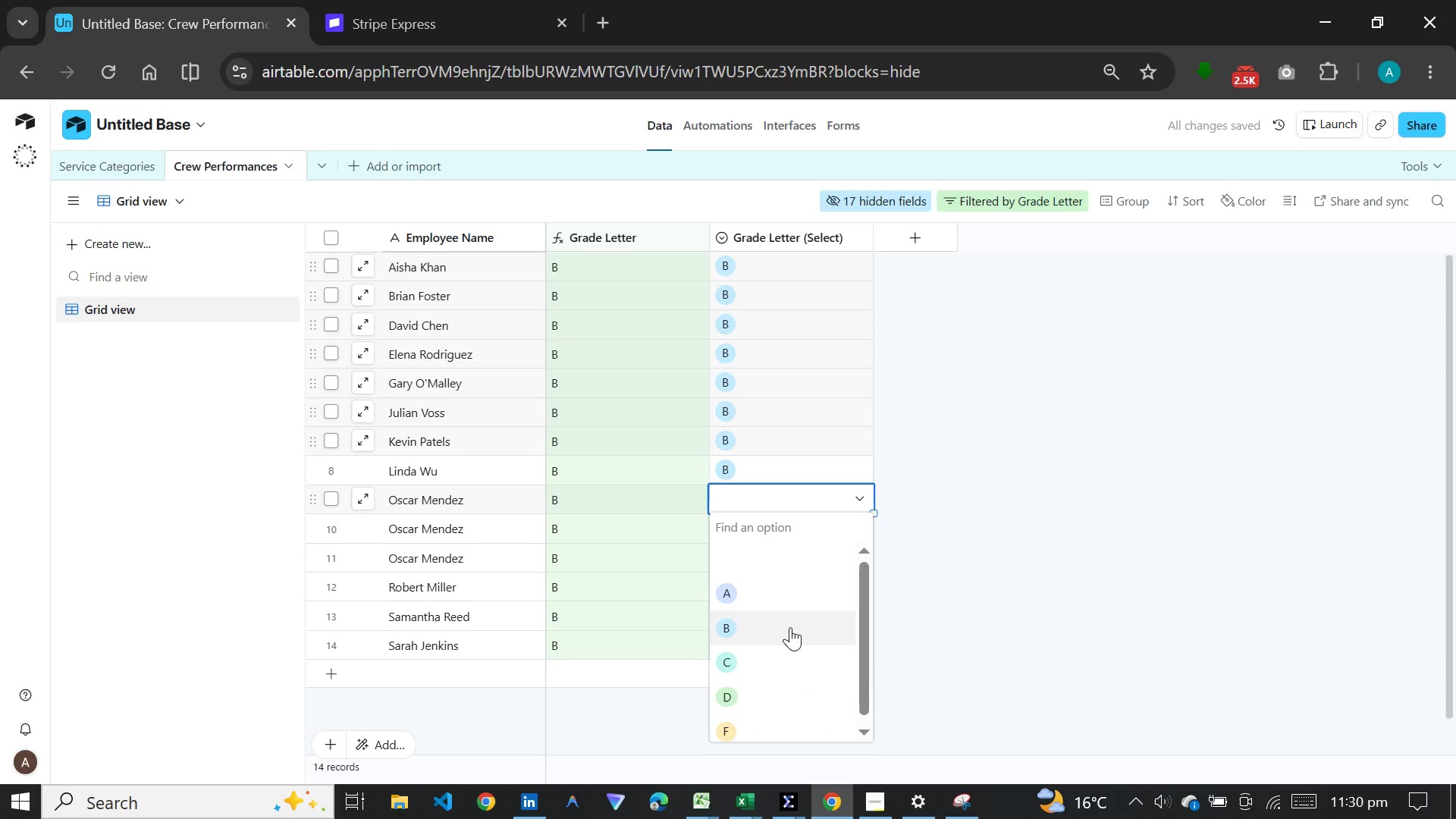 
left_click([790, 632])
 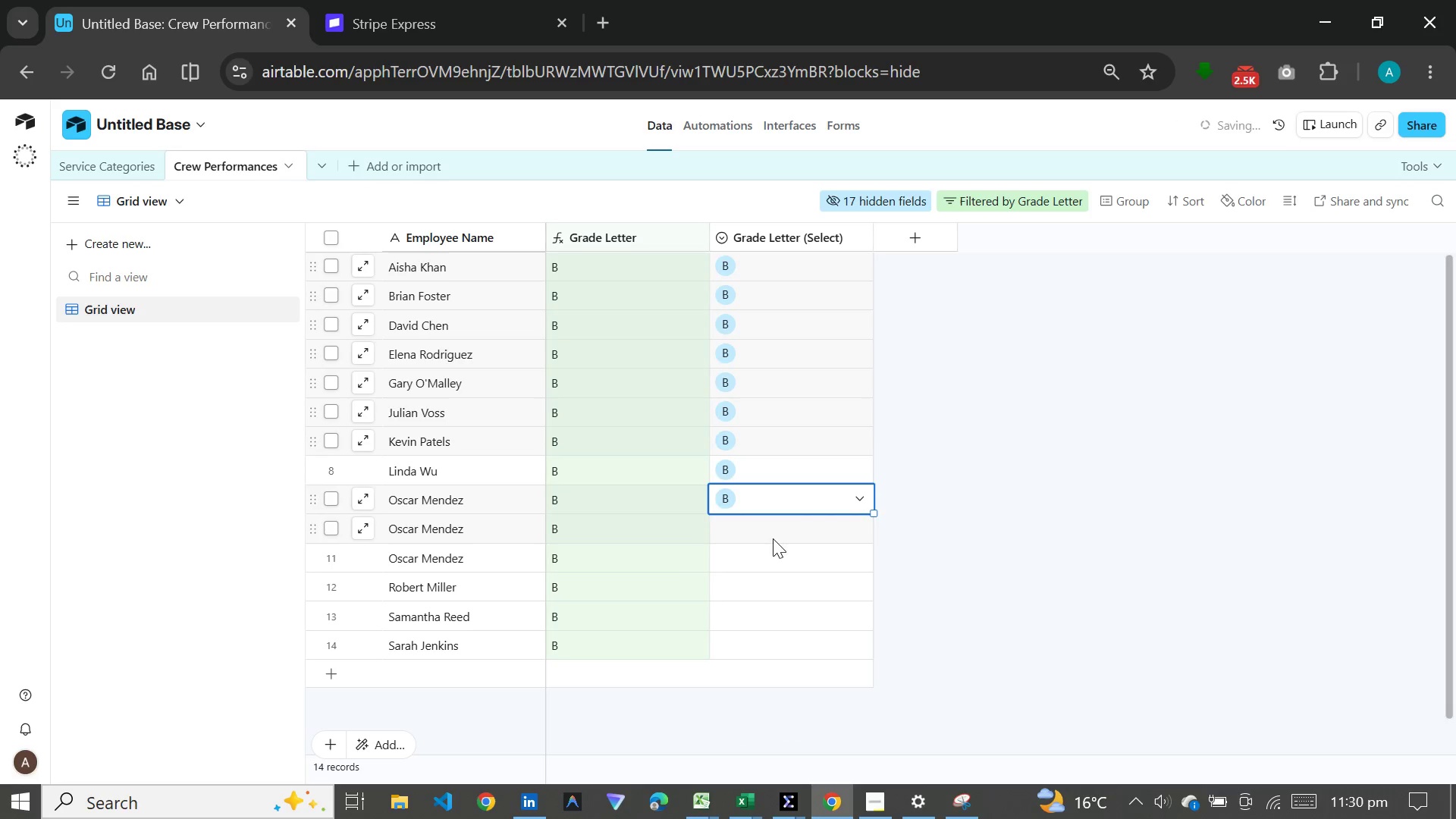 
double_click([773, 538])
 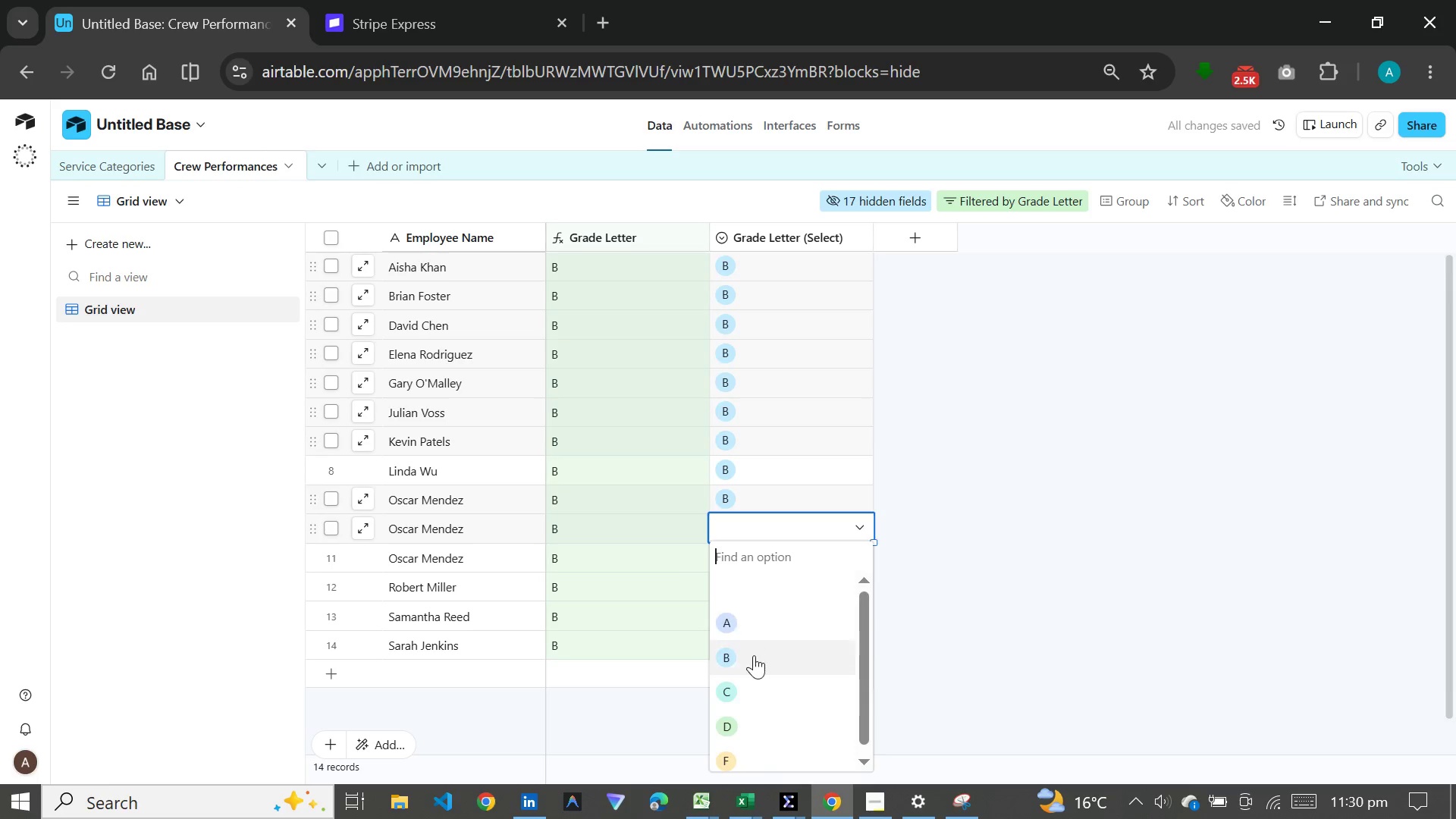 
left_click([754, 655])
 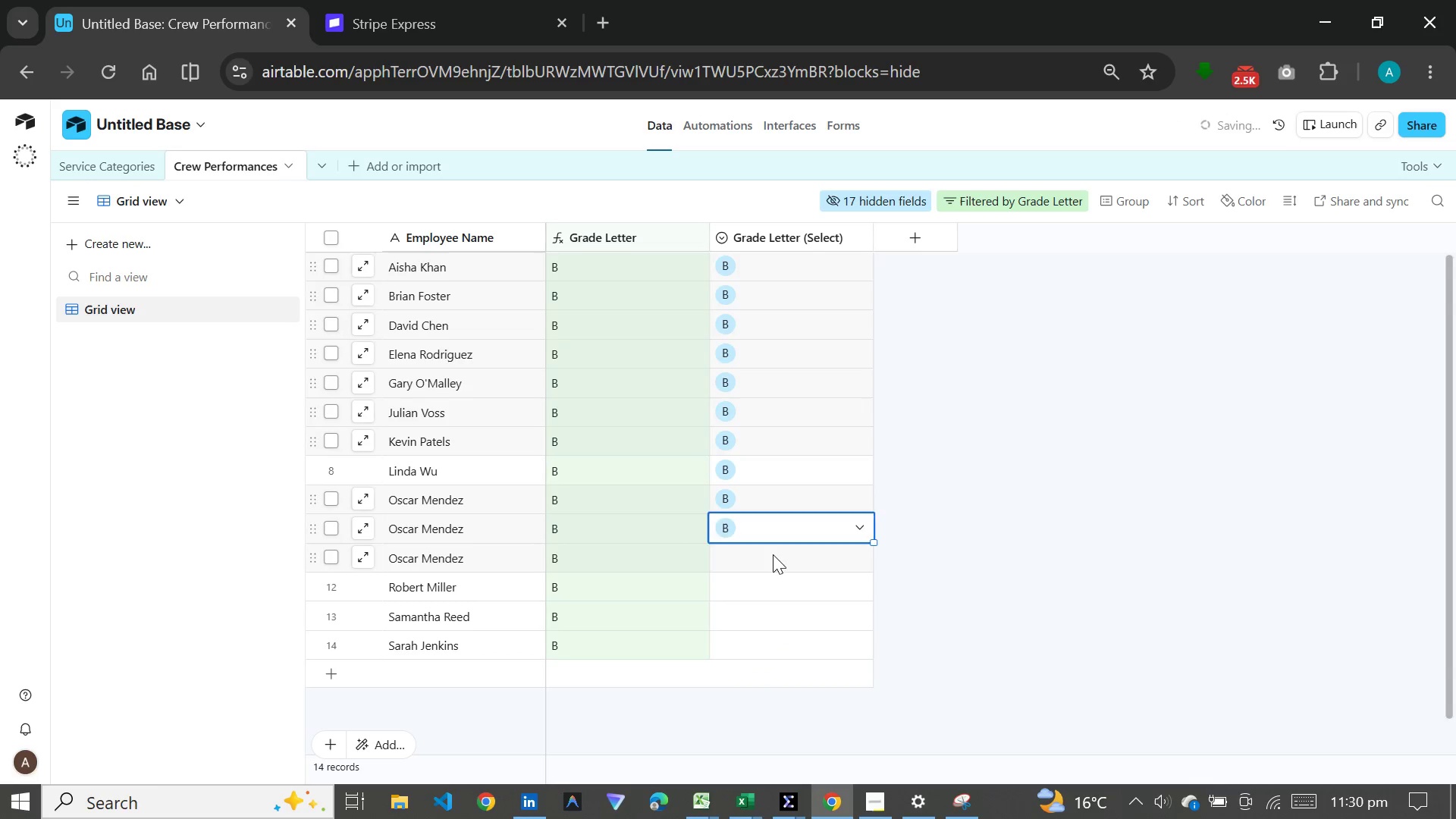 
double_click([773, 554])
 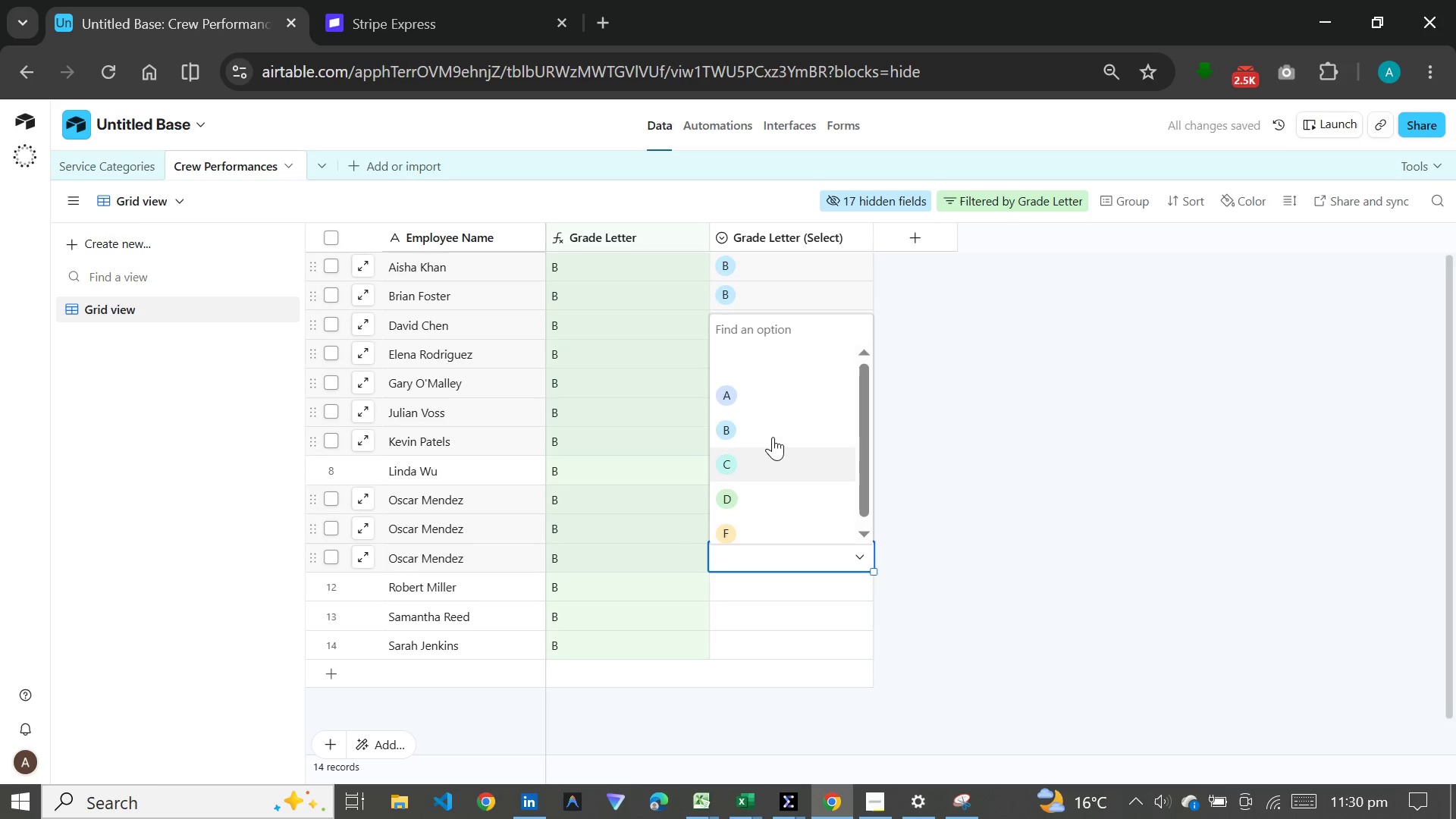 
left_click([773, 428])
 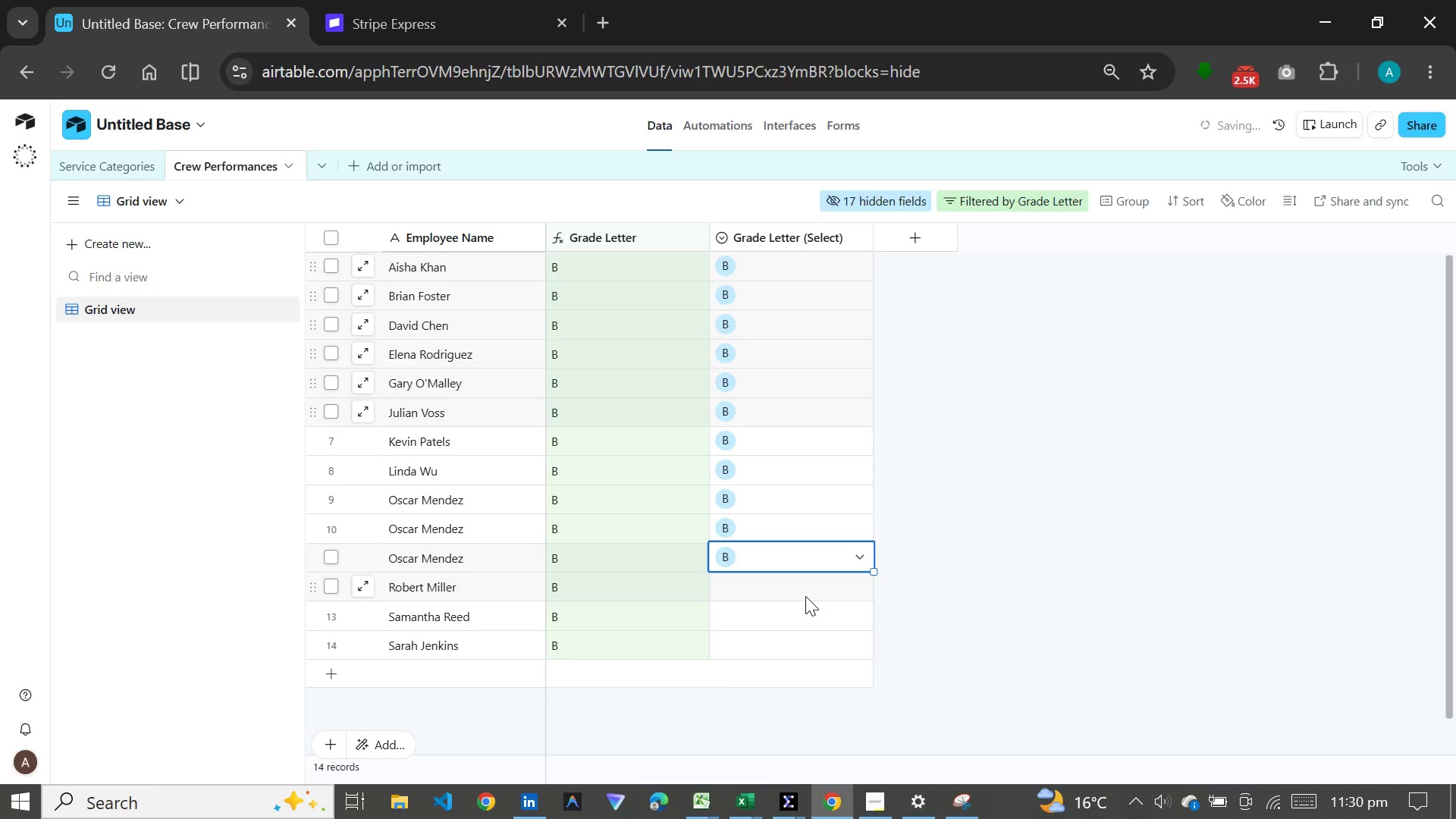 
double_click([805, 596])
 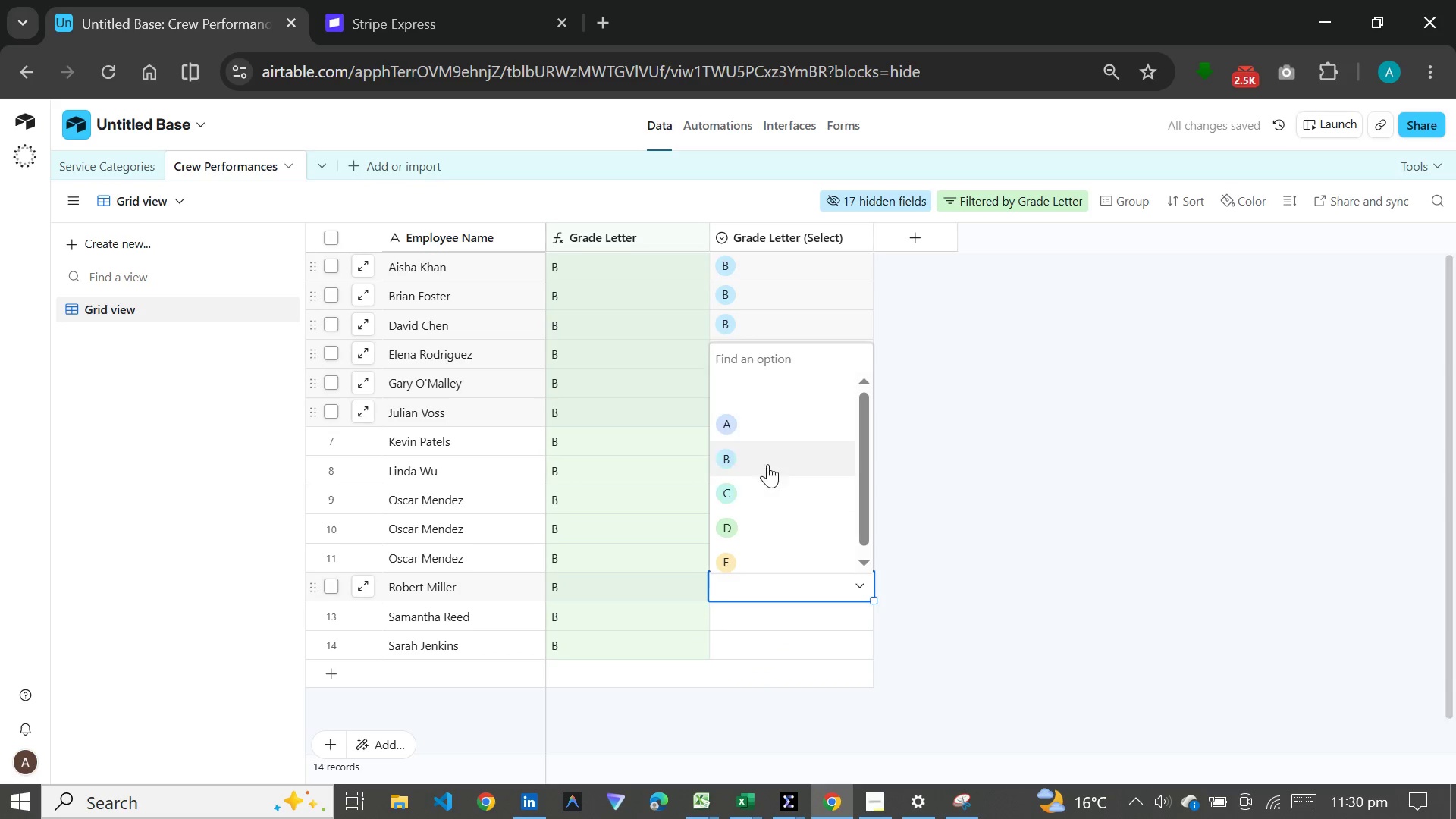 
left_click([767, 464])
 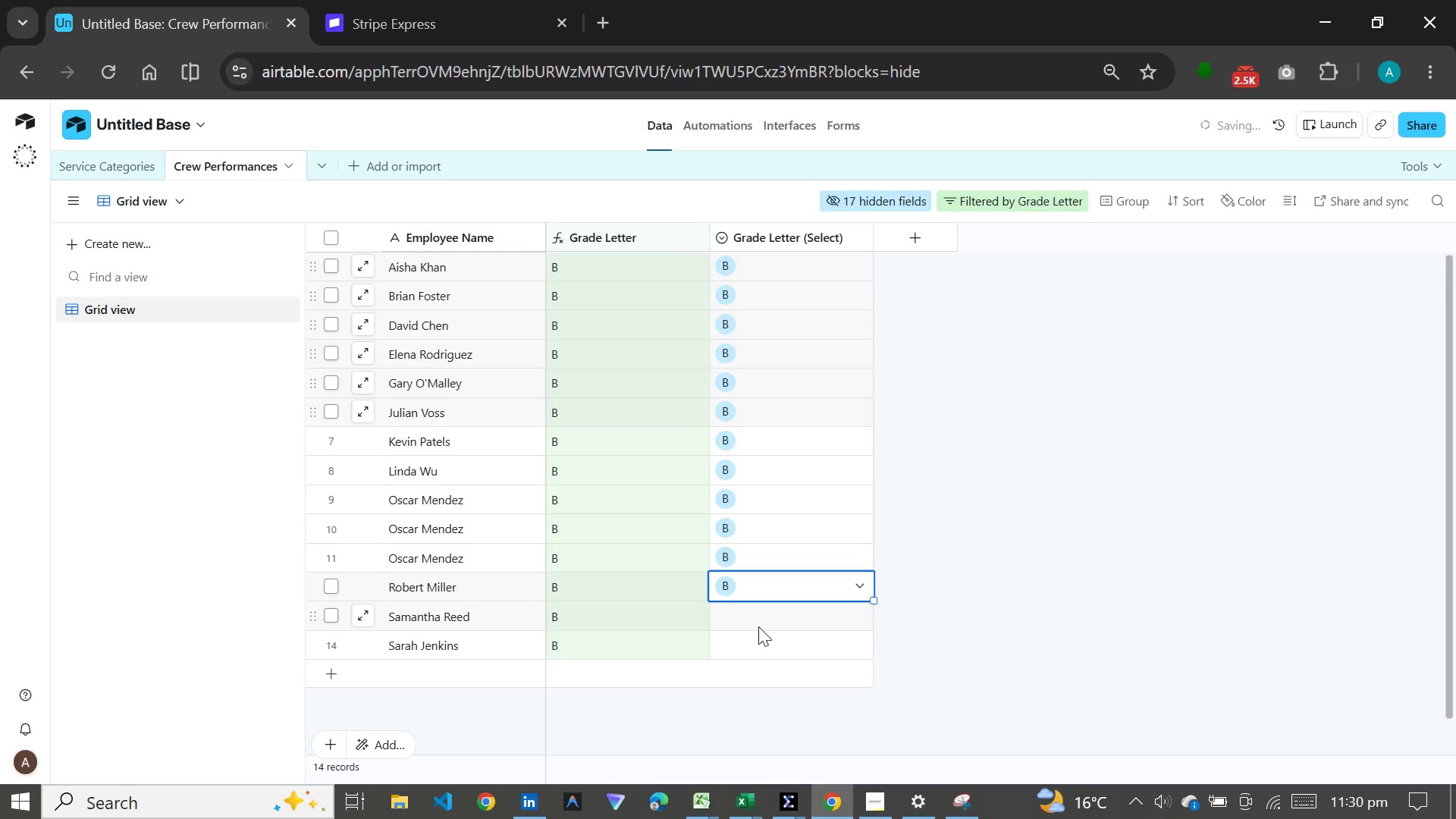 
double_click([758, 626])
 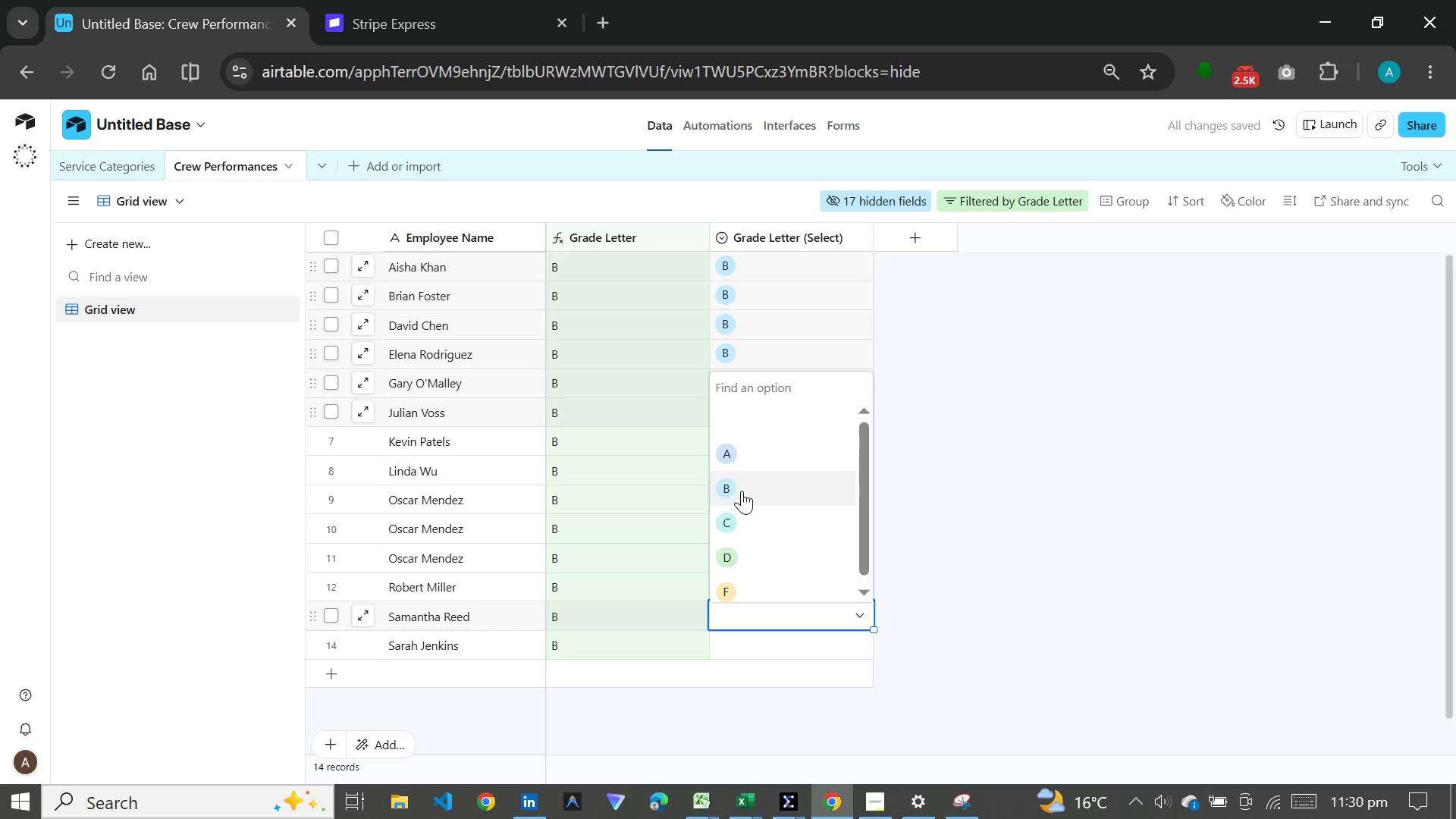 
left_click([742, 491])
 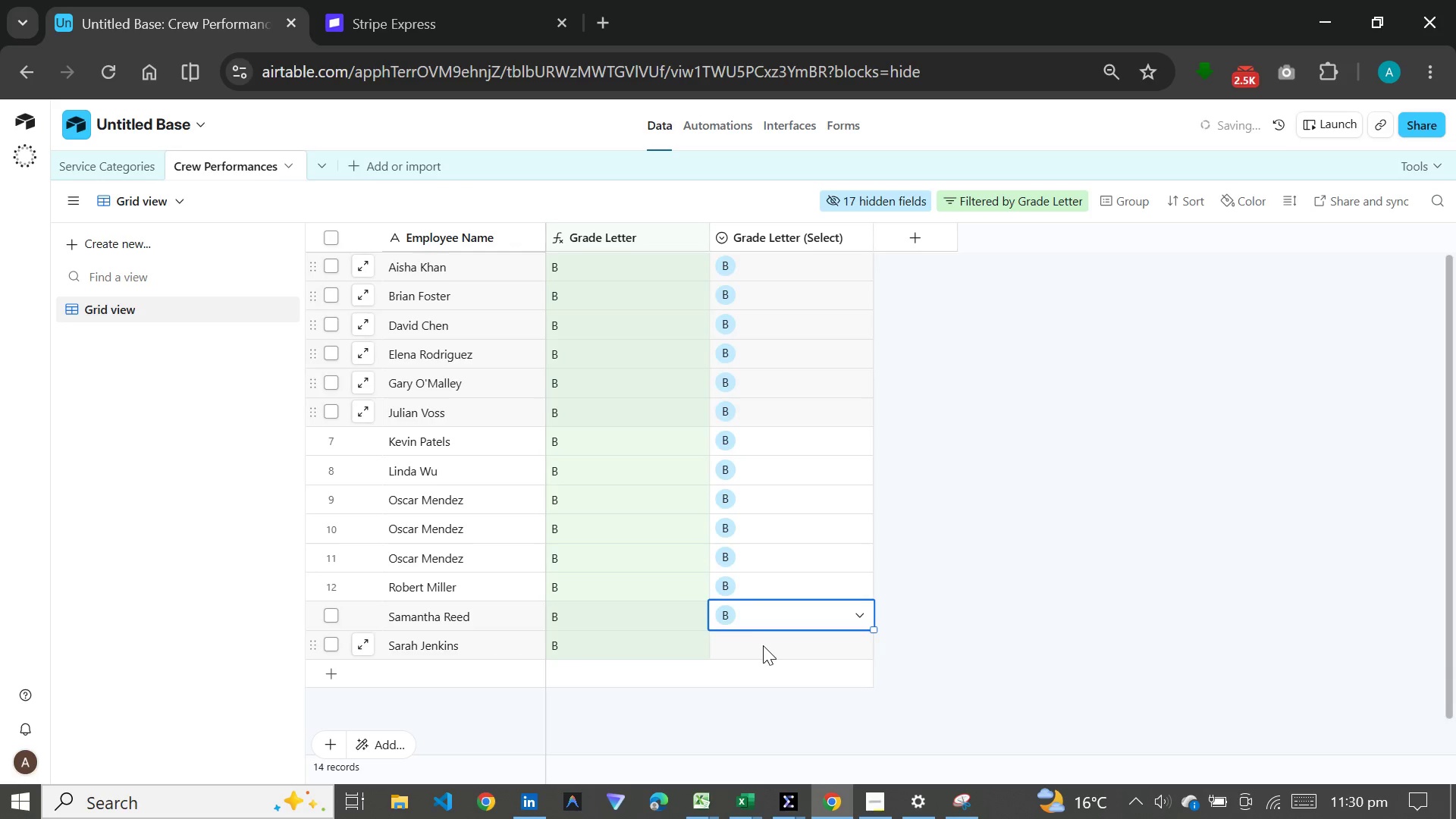 
double_click([763, 645])
 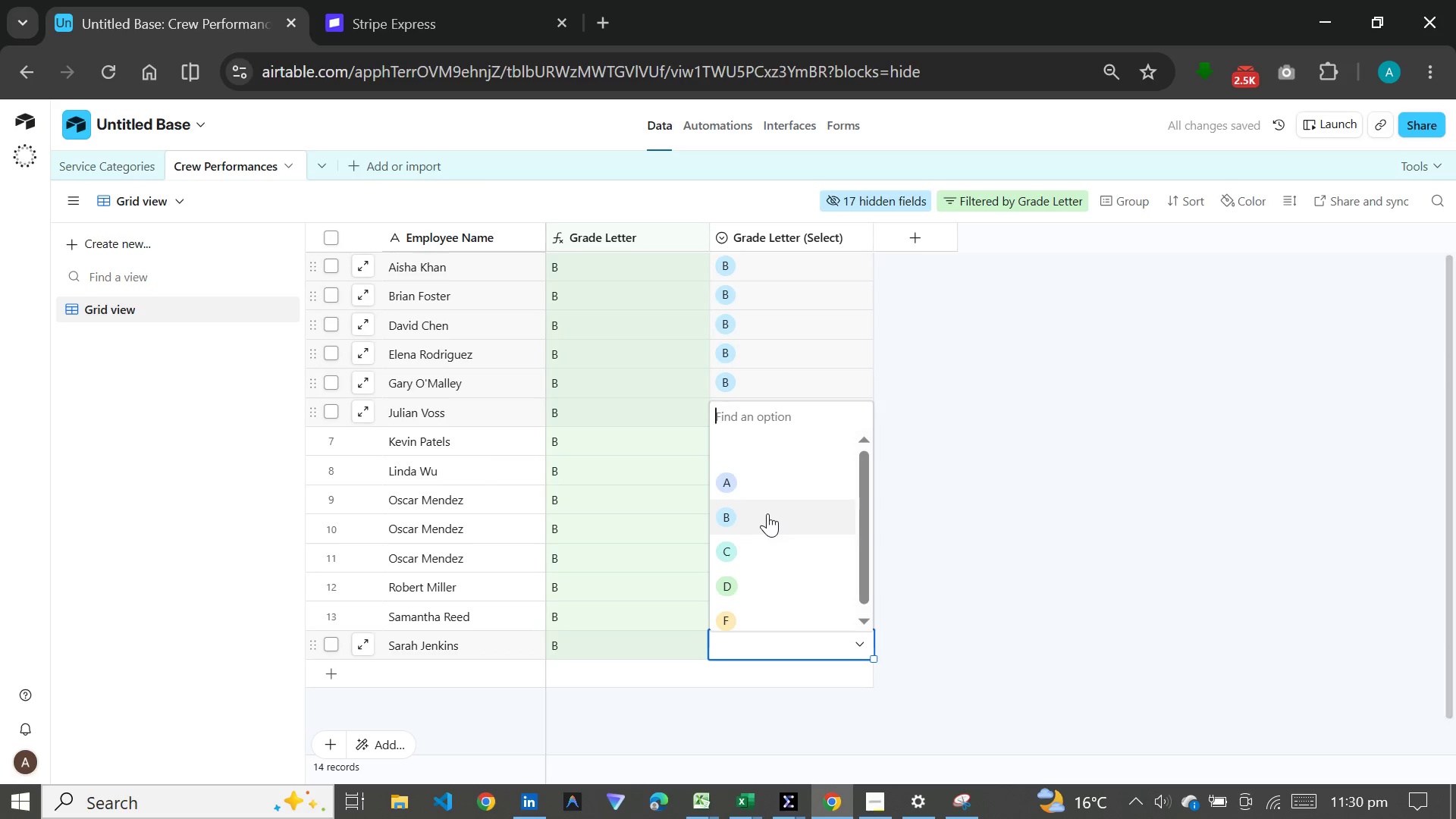 
left_click([767, 513])
 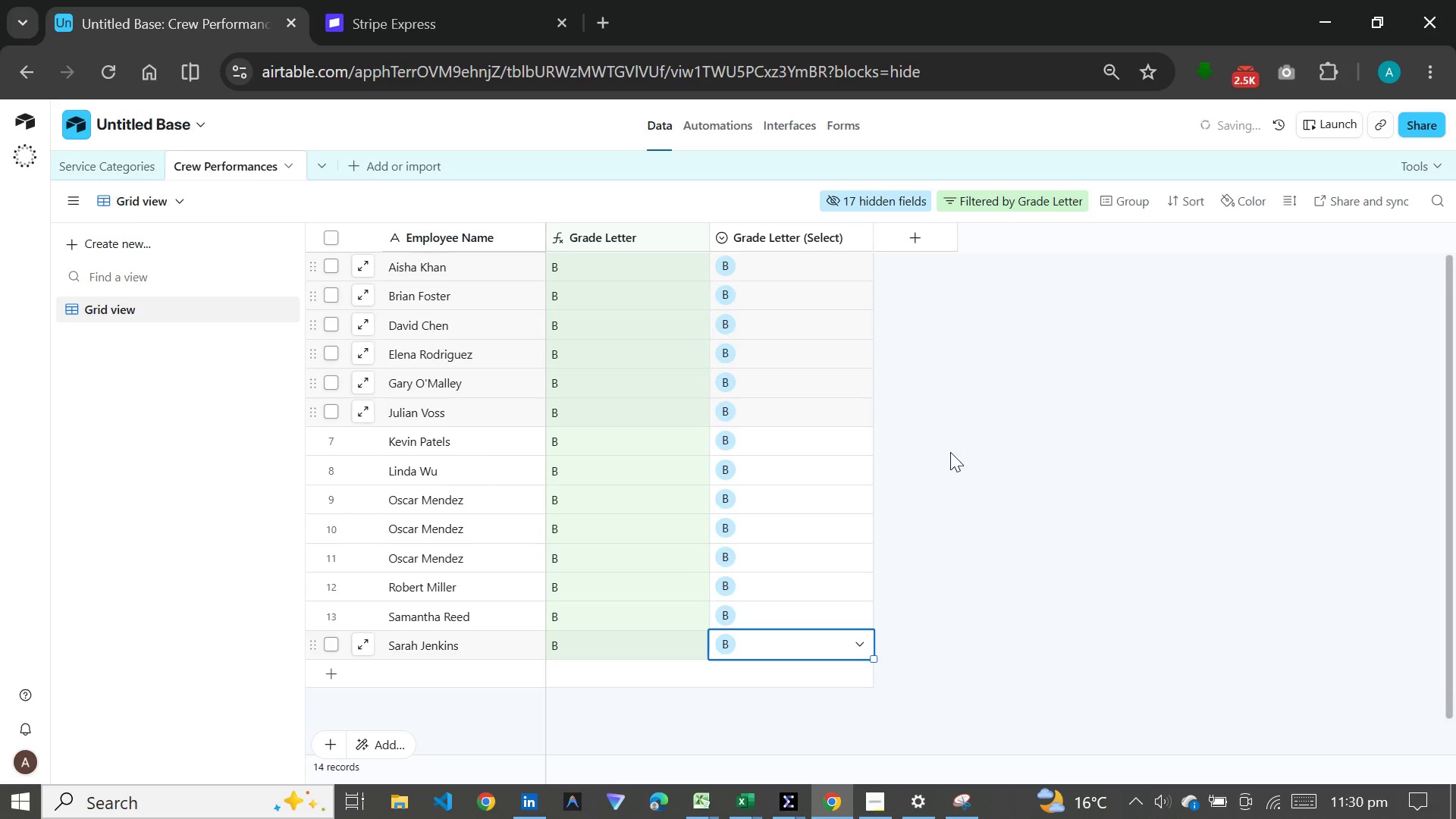 
left_click([962, 457])
 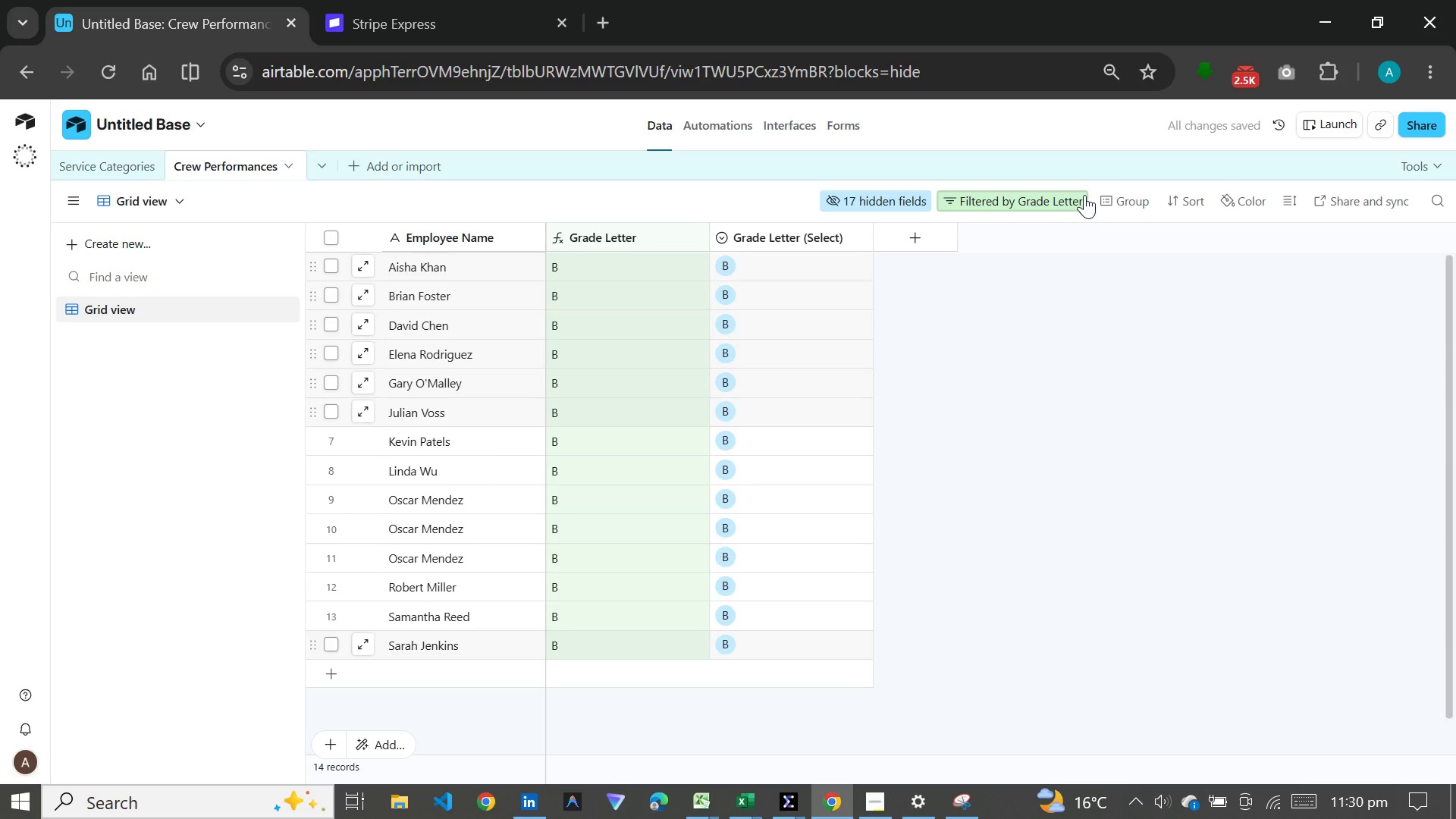 
left_click([1056, 195])
 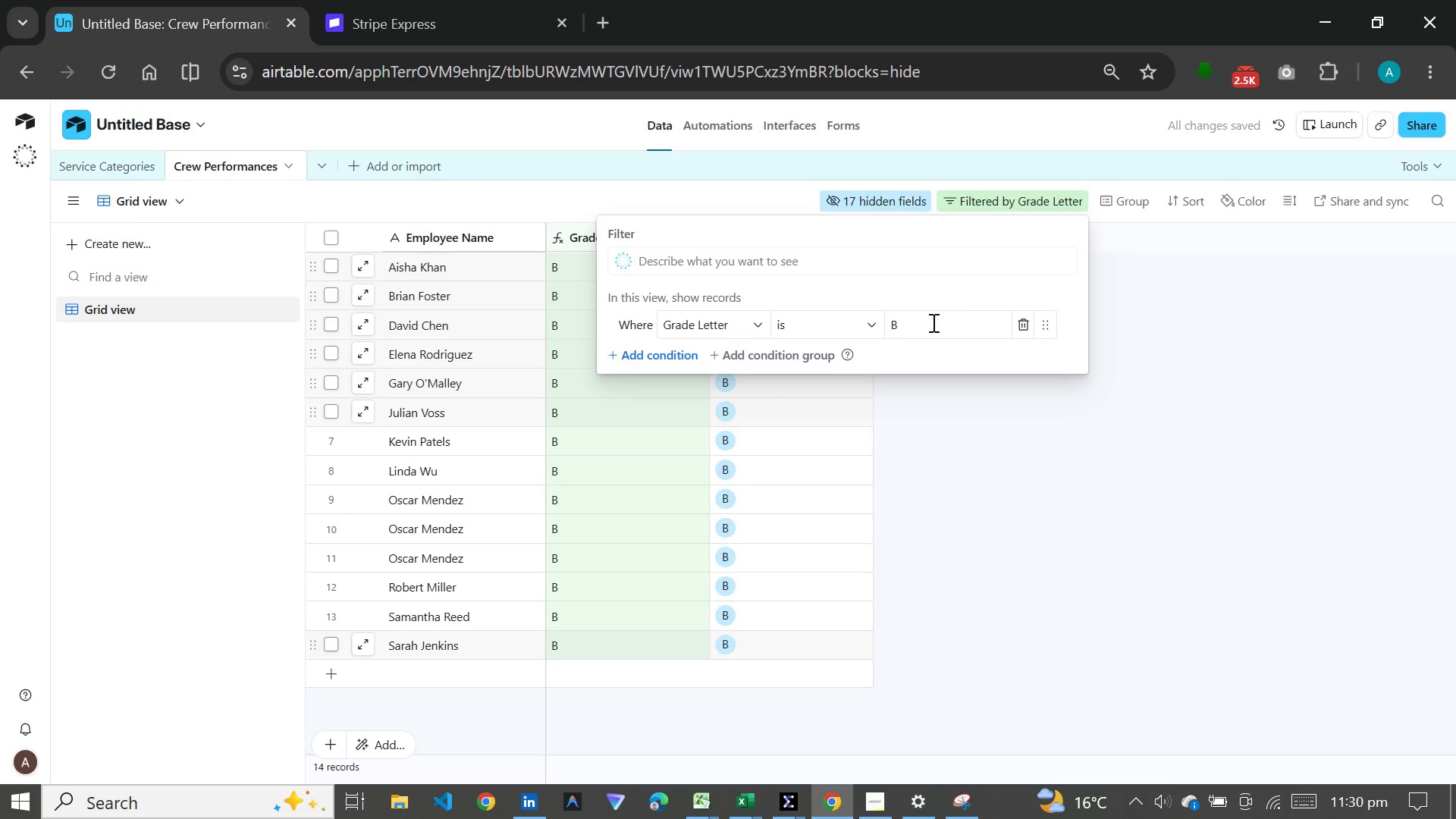 
left_click([927, 337])
 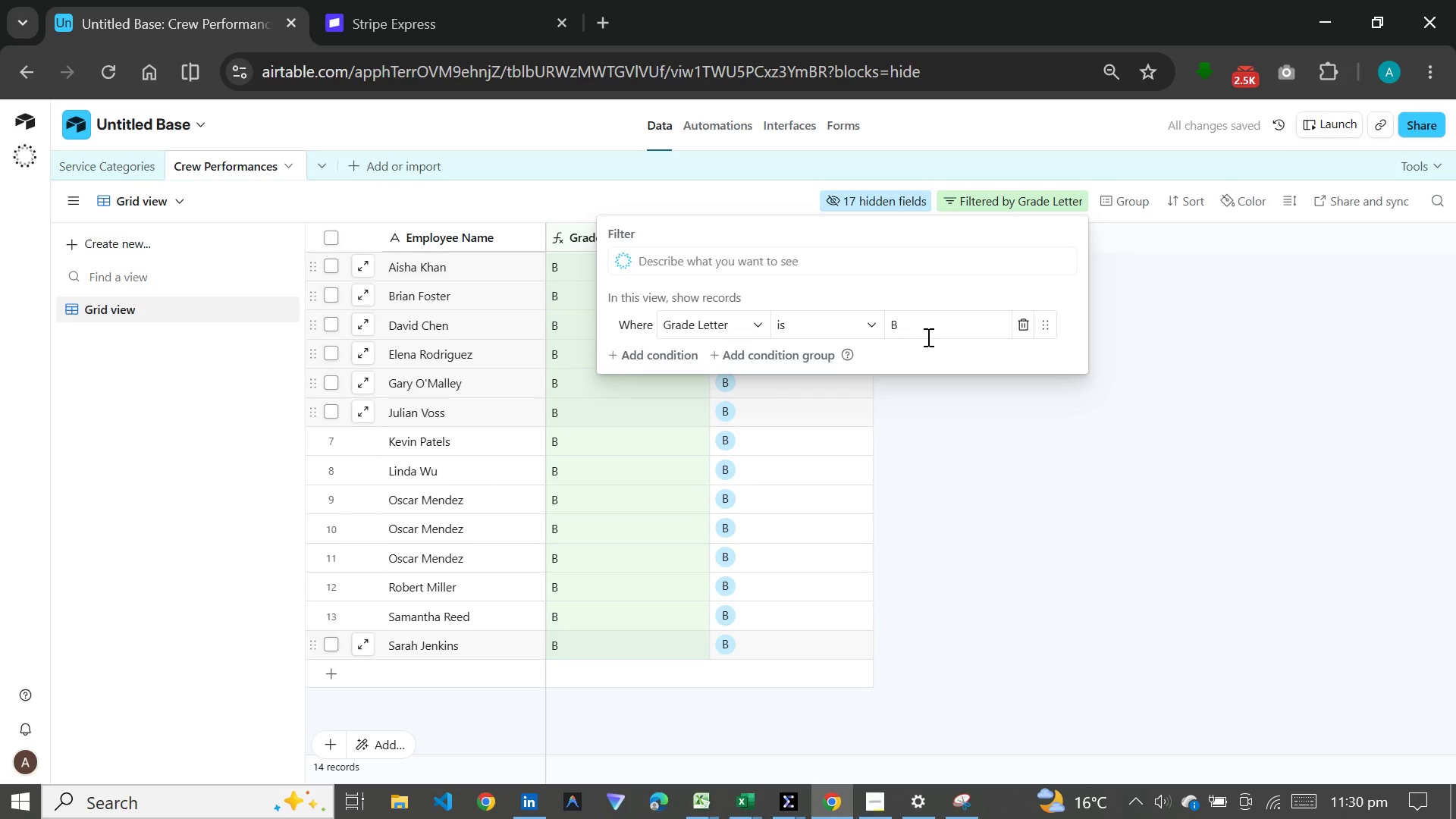 
key(Backspace)
 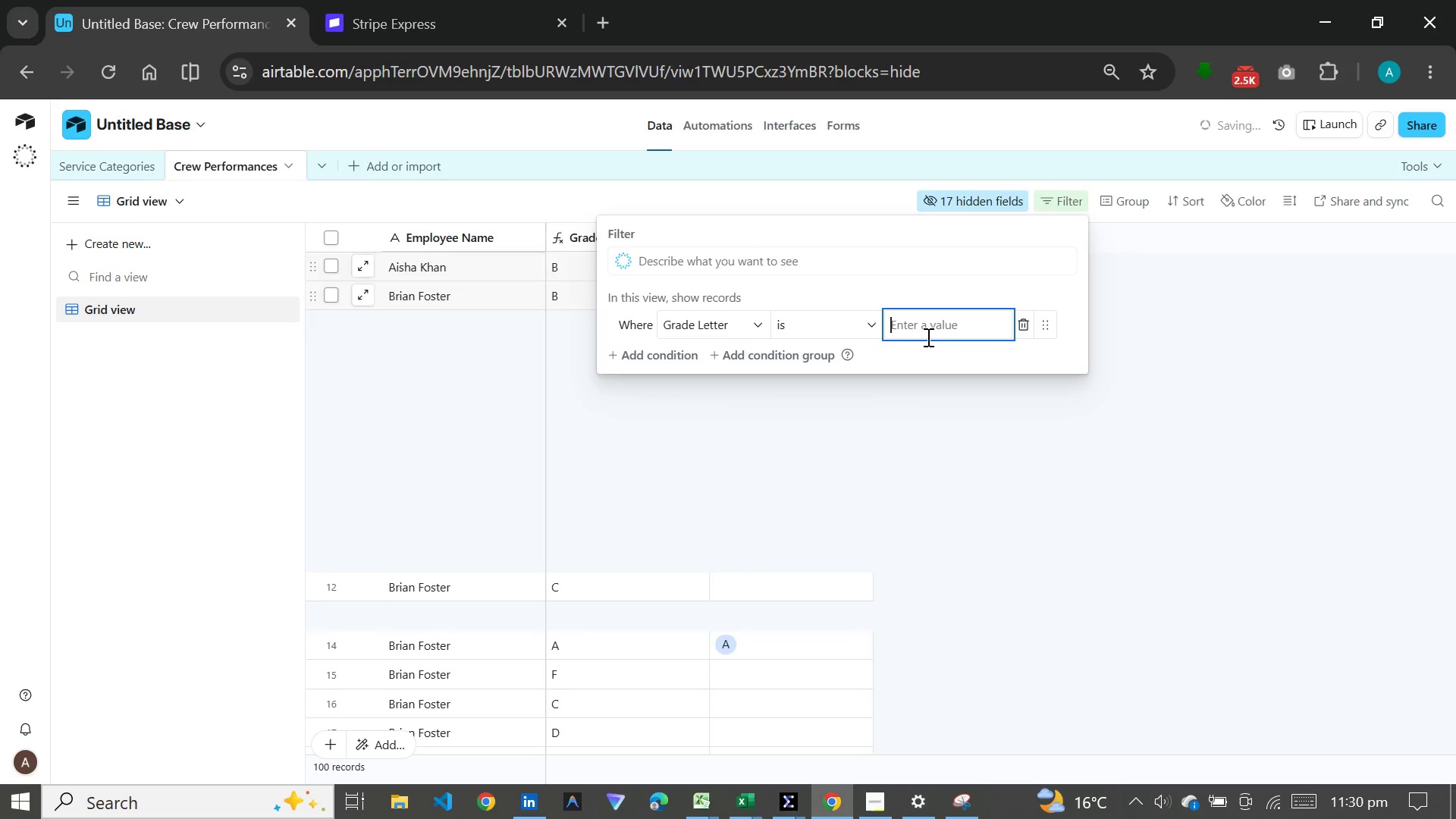 
key(Shift+C)
 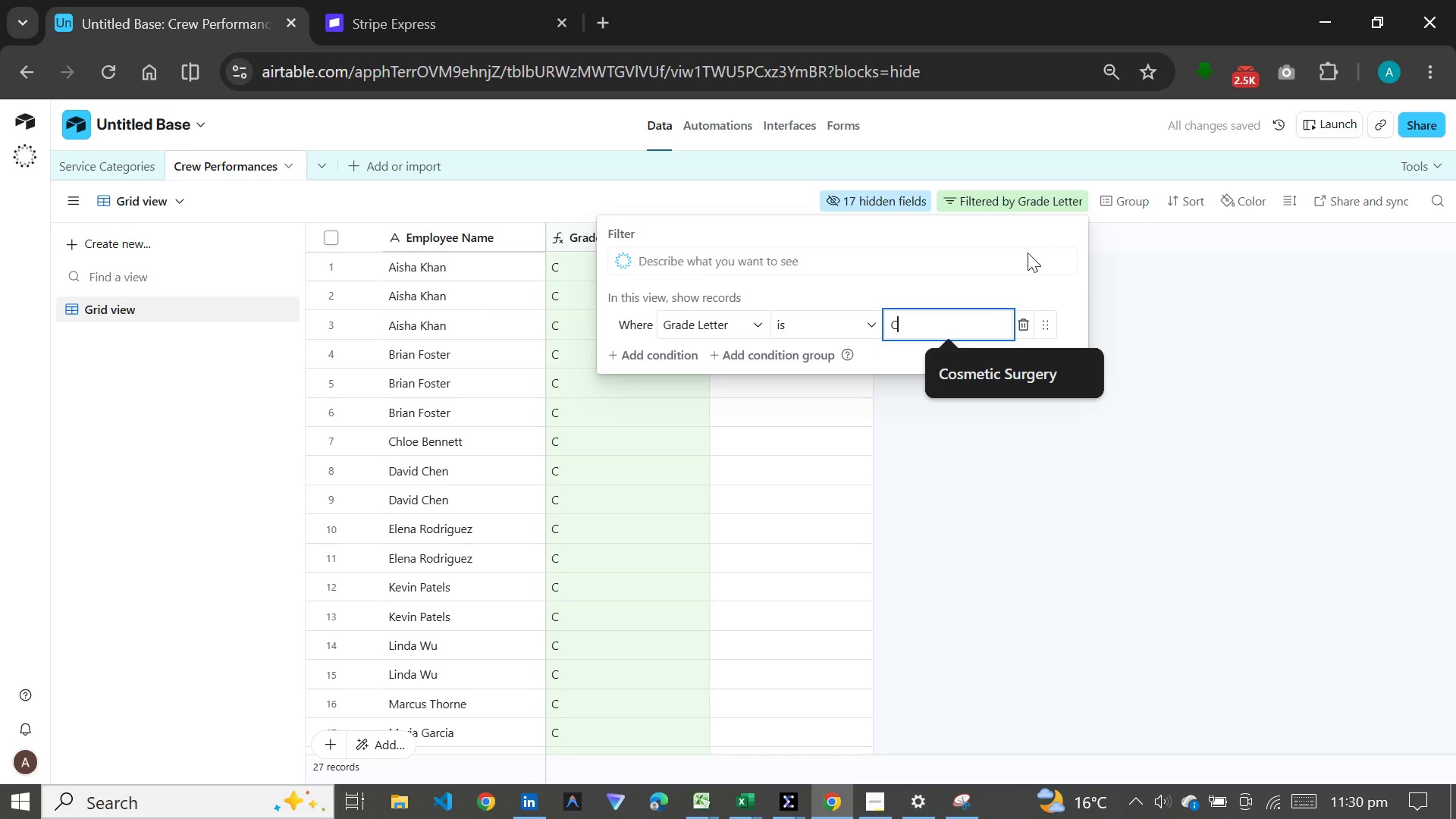 
left_click([802, 512])
 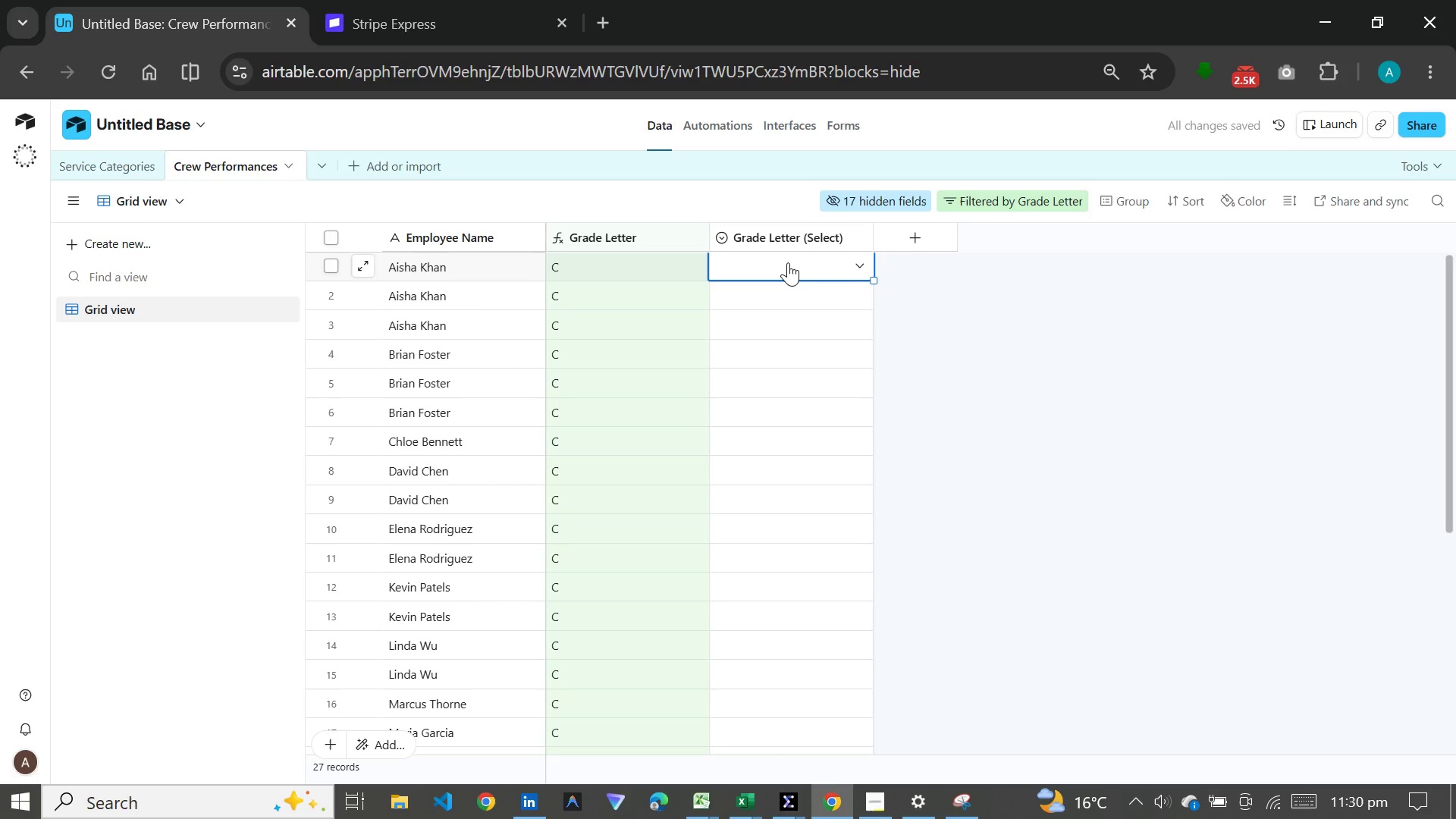 
double_click([788, 262])
 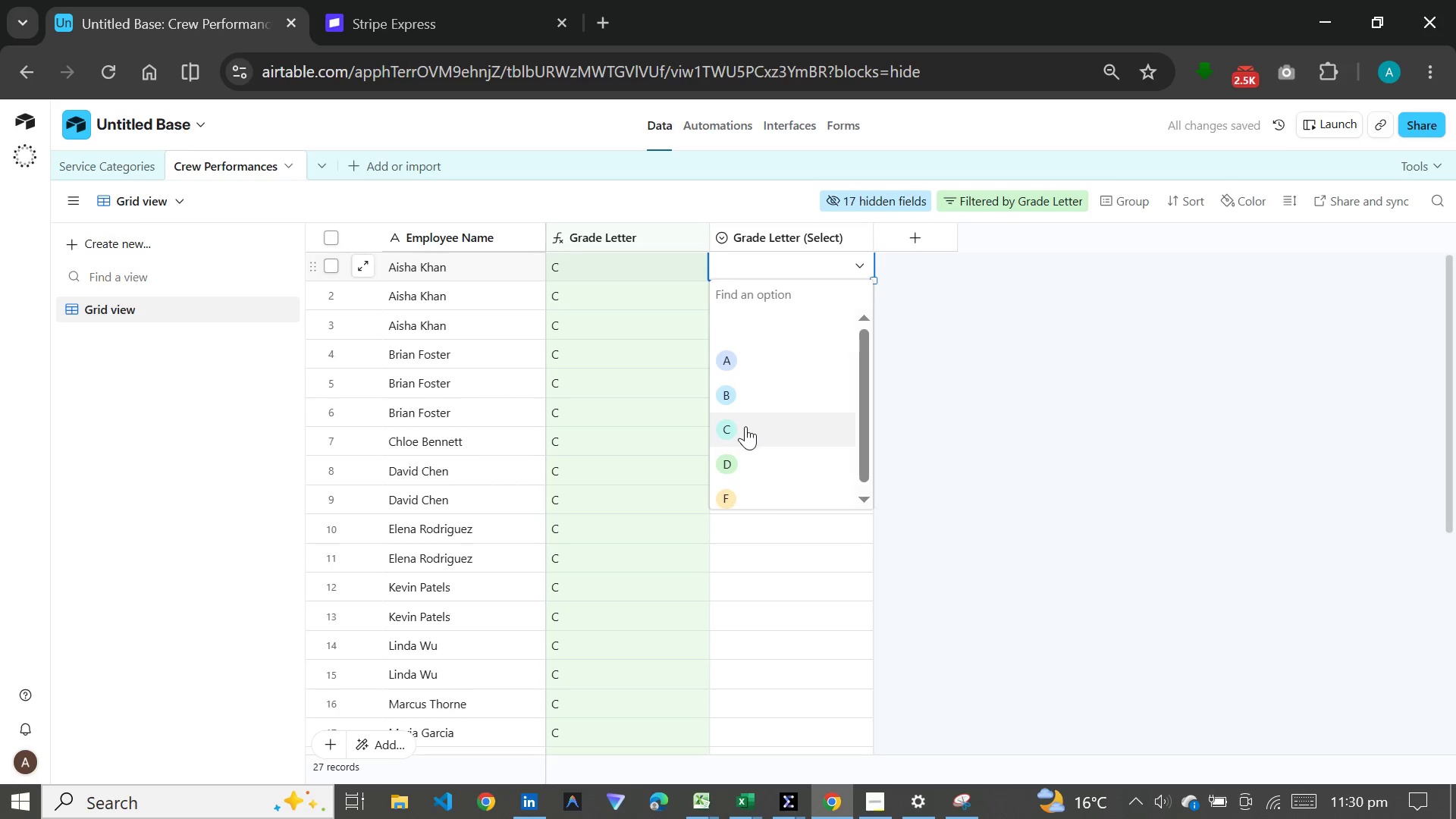 
left_click([745, 426])
 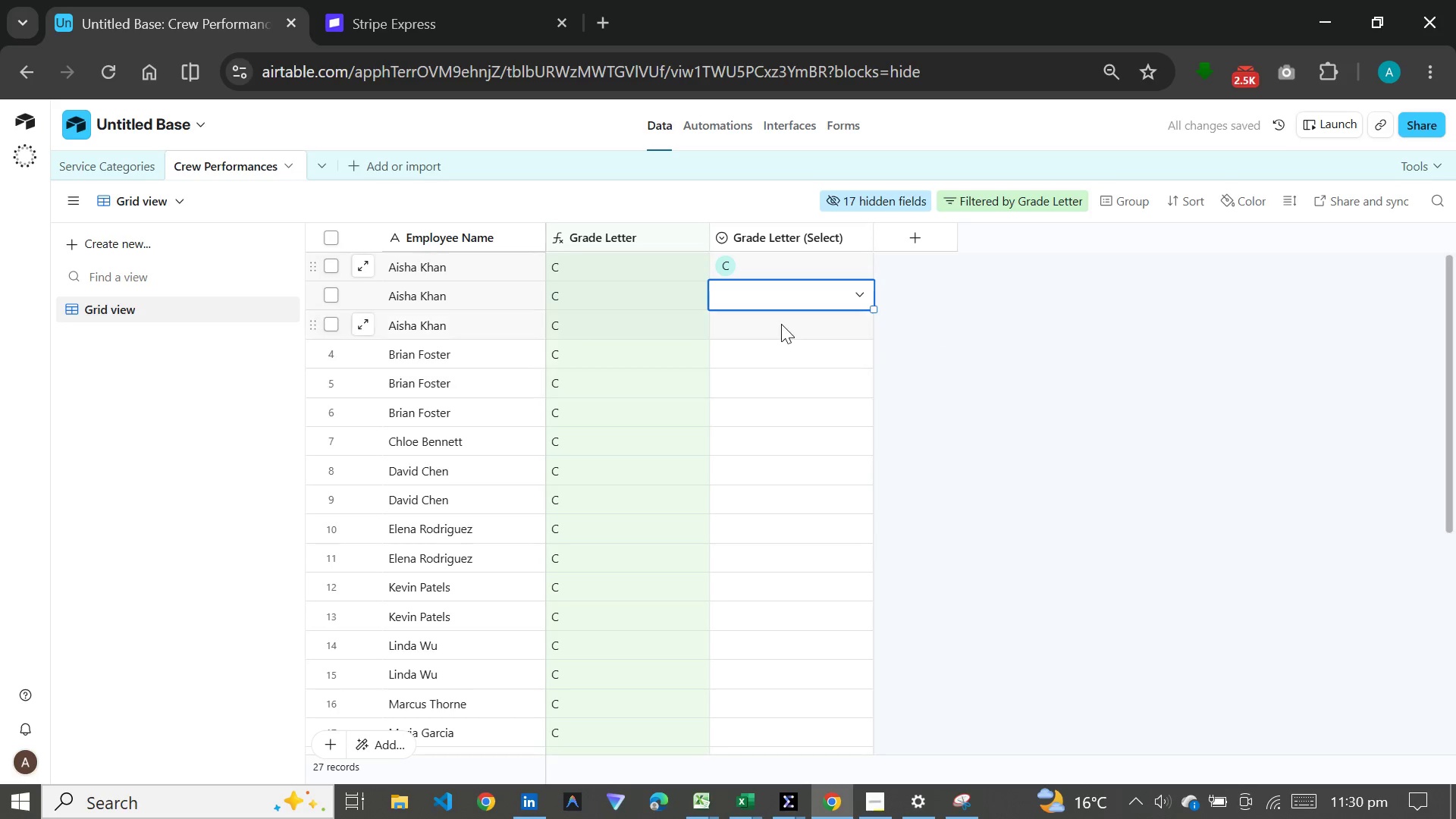 
left_click([793, 296])
 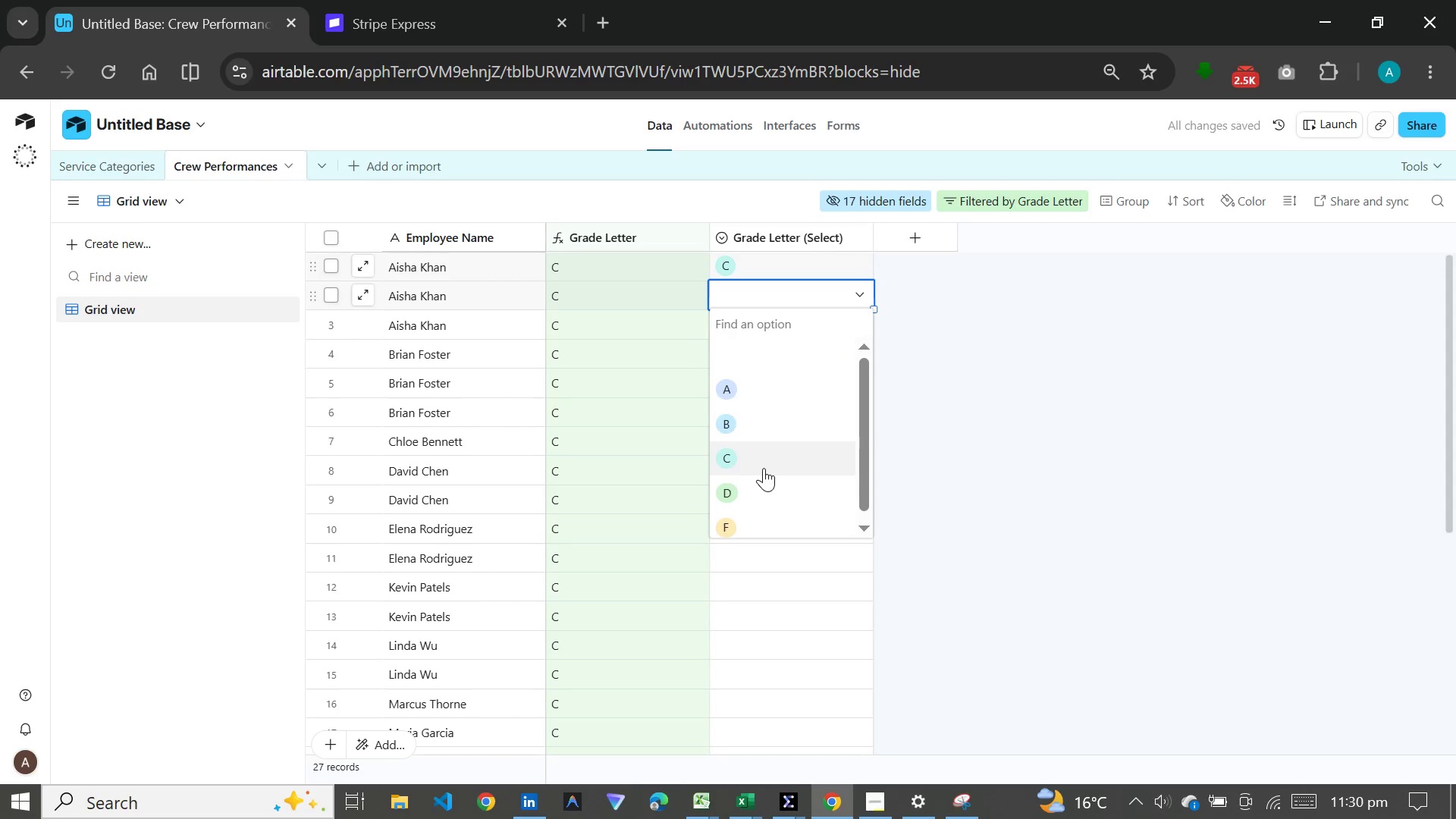 
left_click([764, 468])
 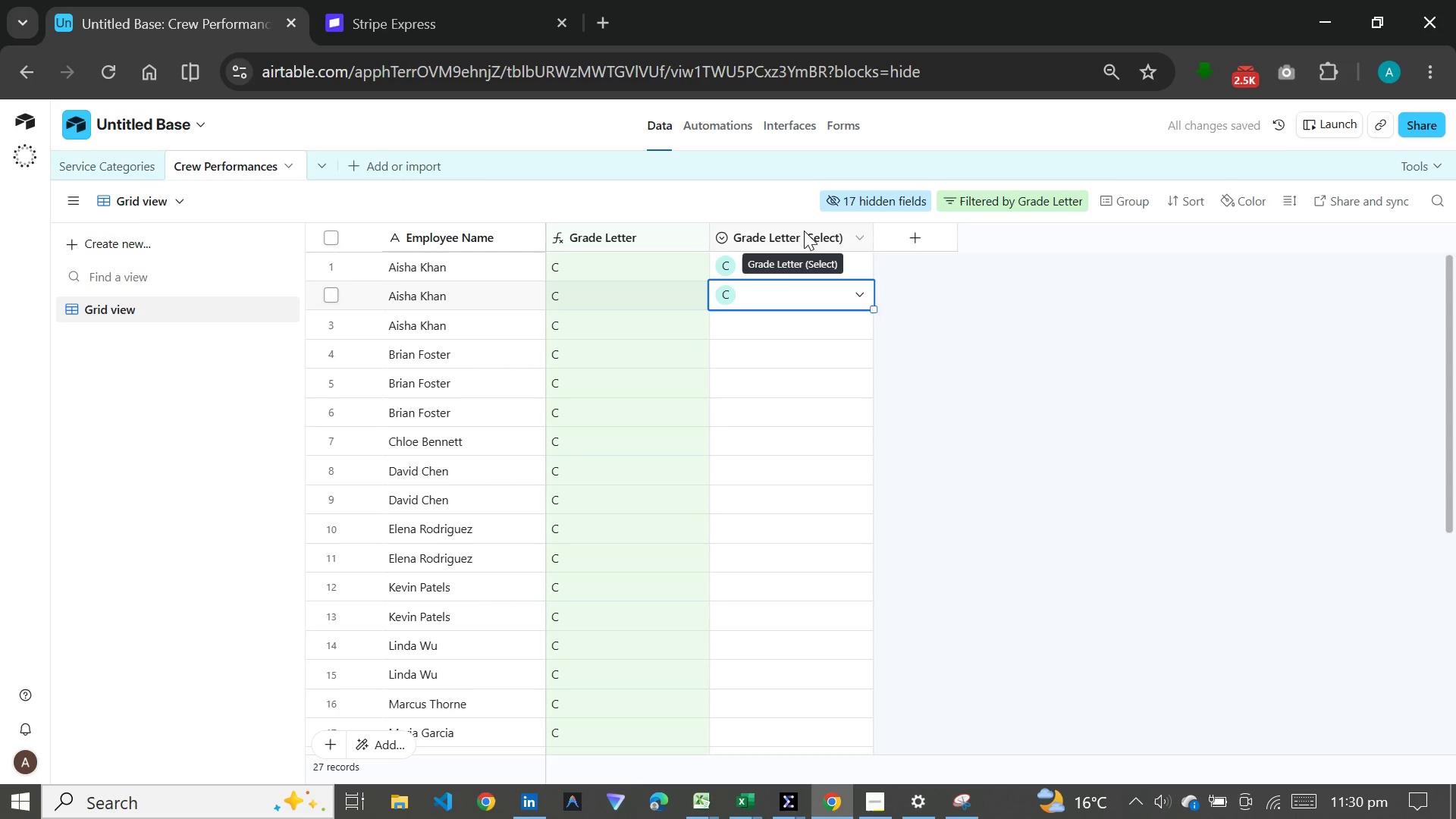 
double_click([804, 231])
 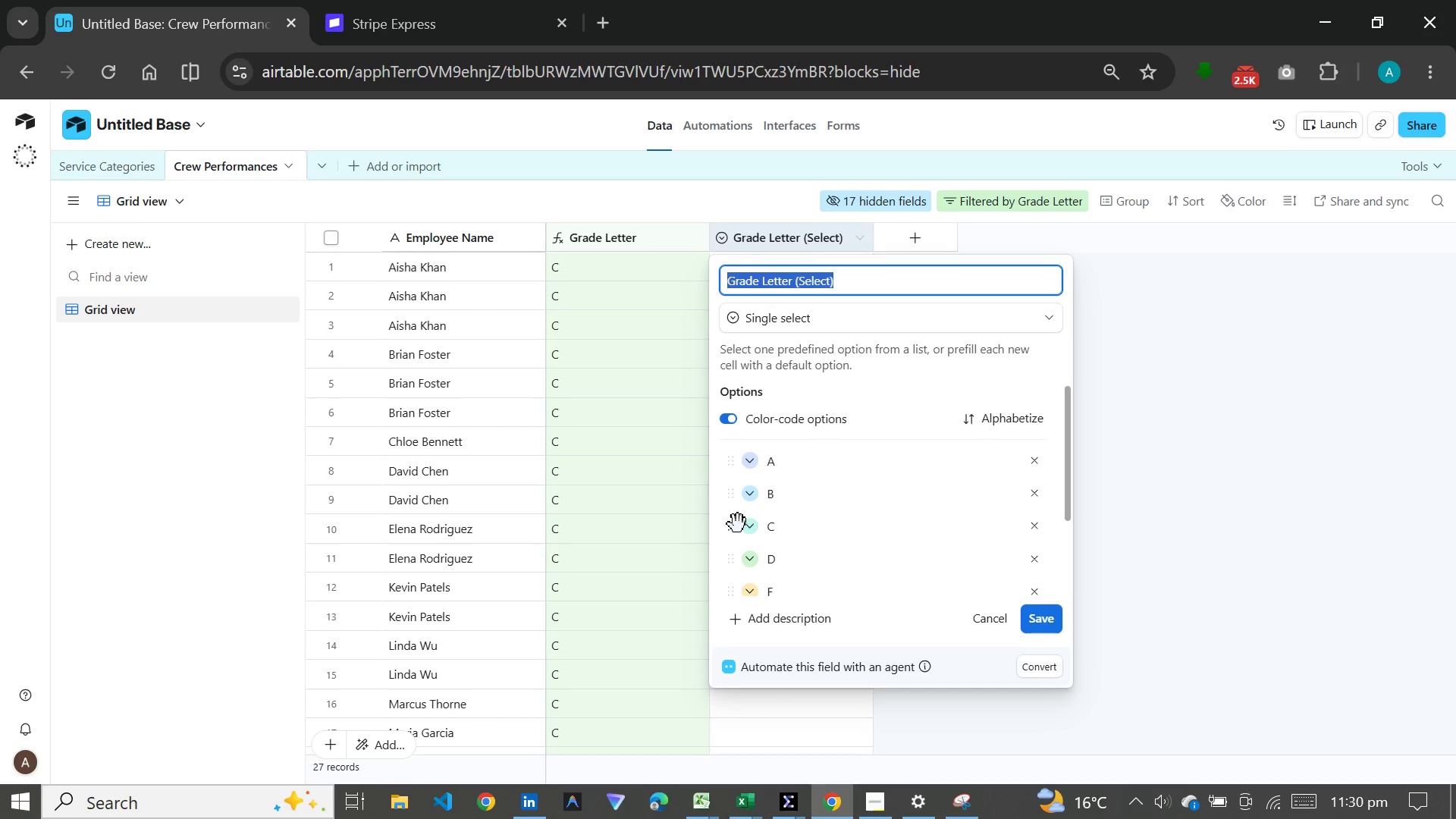 
left_click_drag(start_coordinate=[738, 536], to_coordinate=[738, 457])
 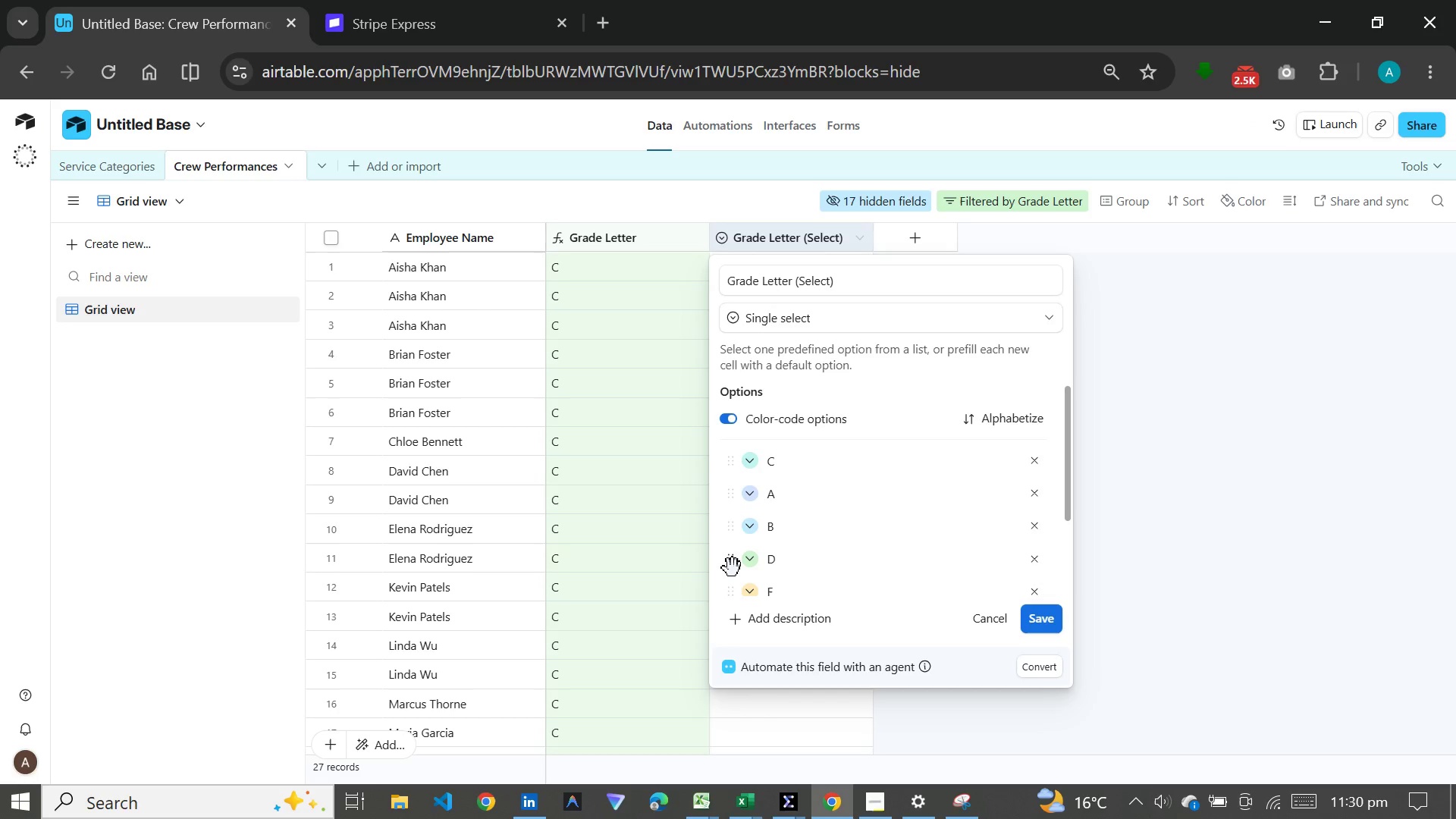 
left_click_drag(start_coordinate=[733, 568], to_coordinate=[733, 490])
 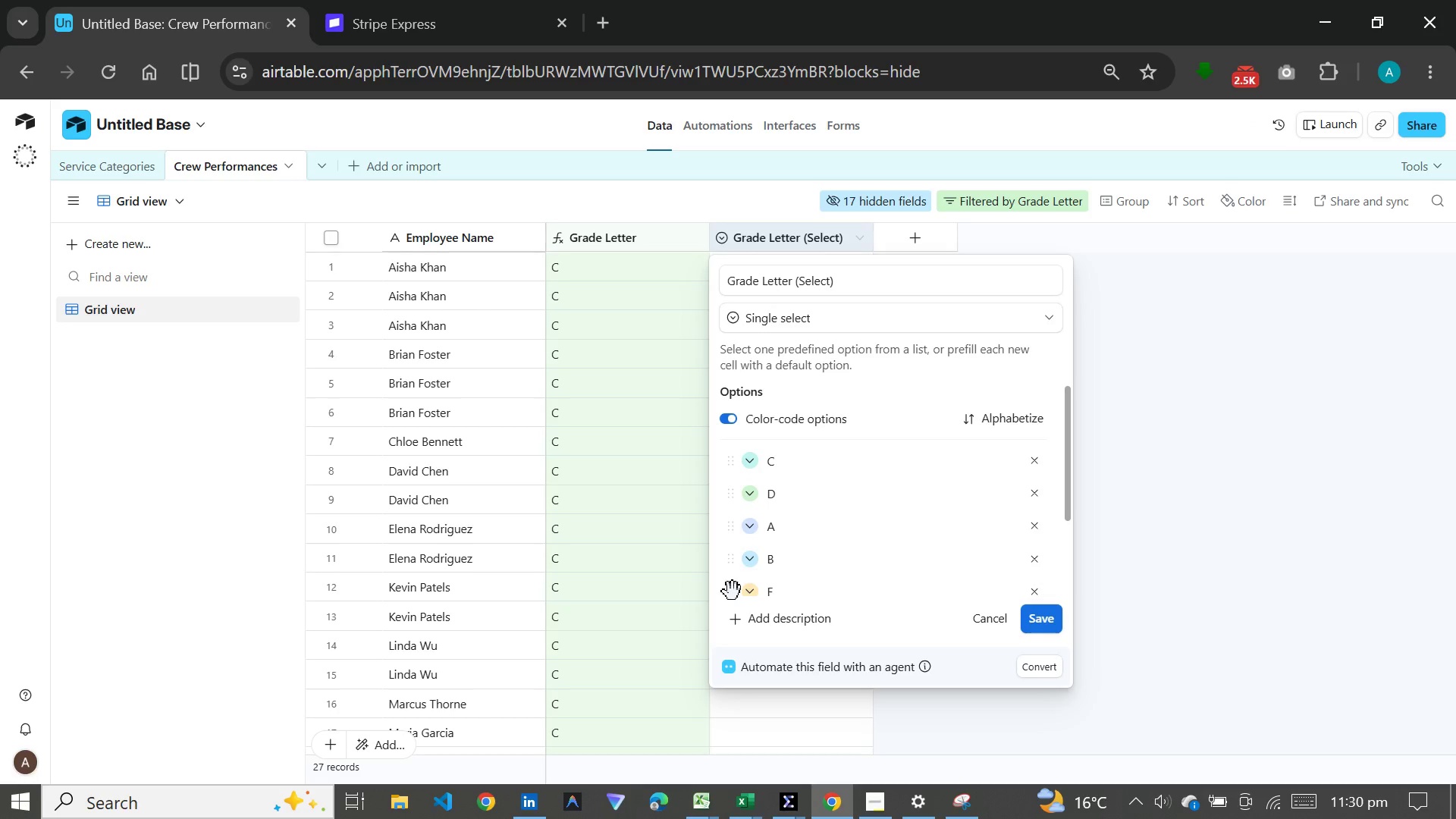 
left_click_drag(start_coordinate=[733, 592], to_coordinate=[733, 497])
 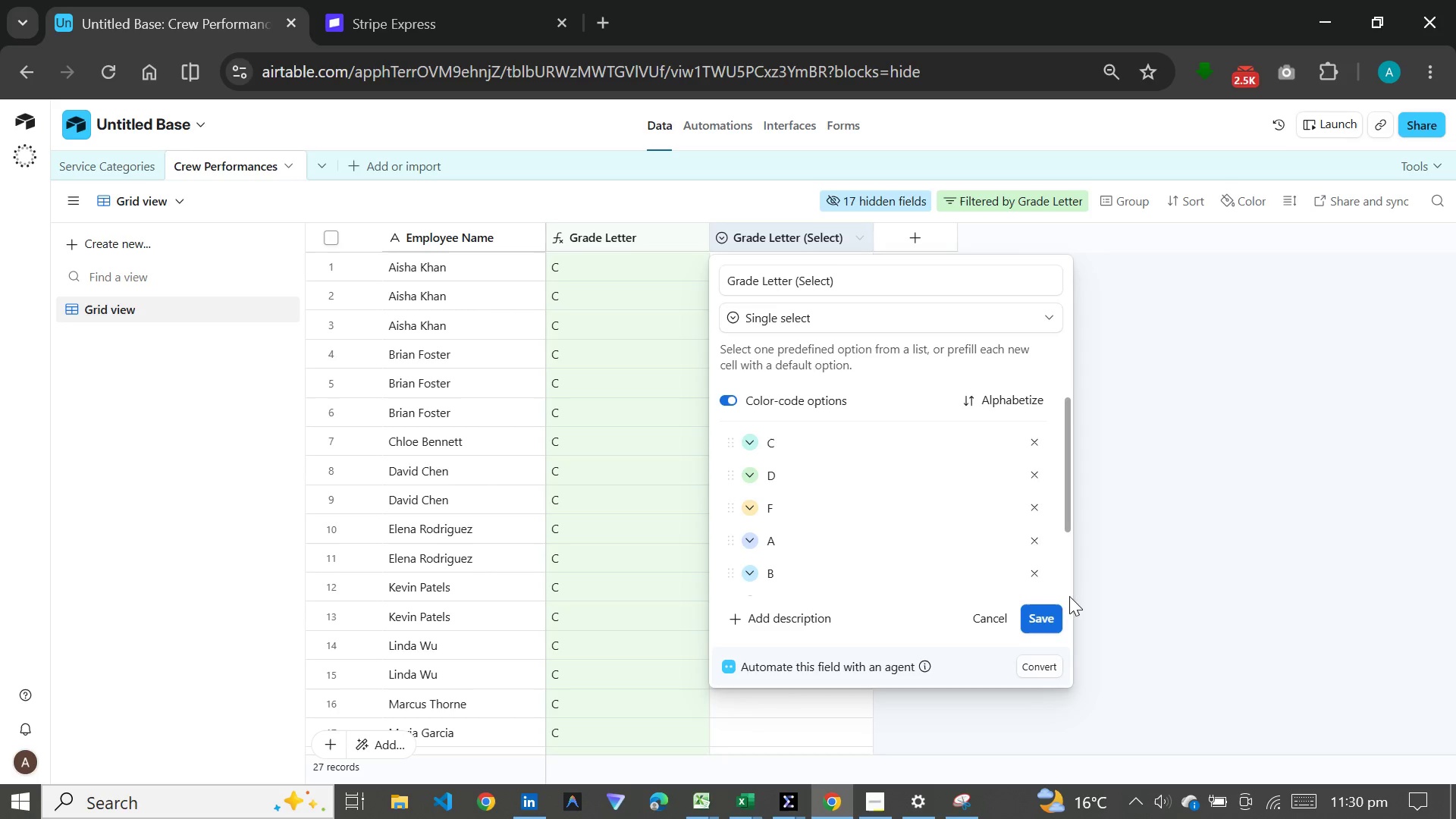 
left_click([1041, 607])
 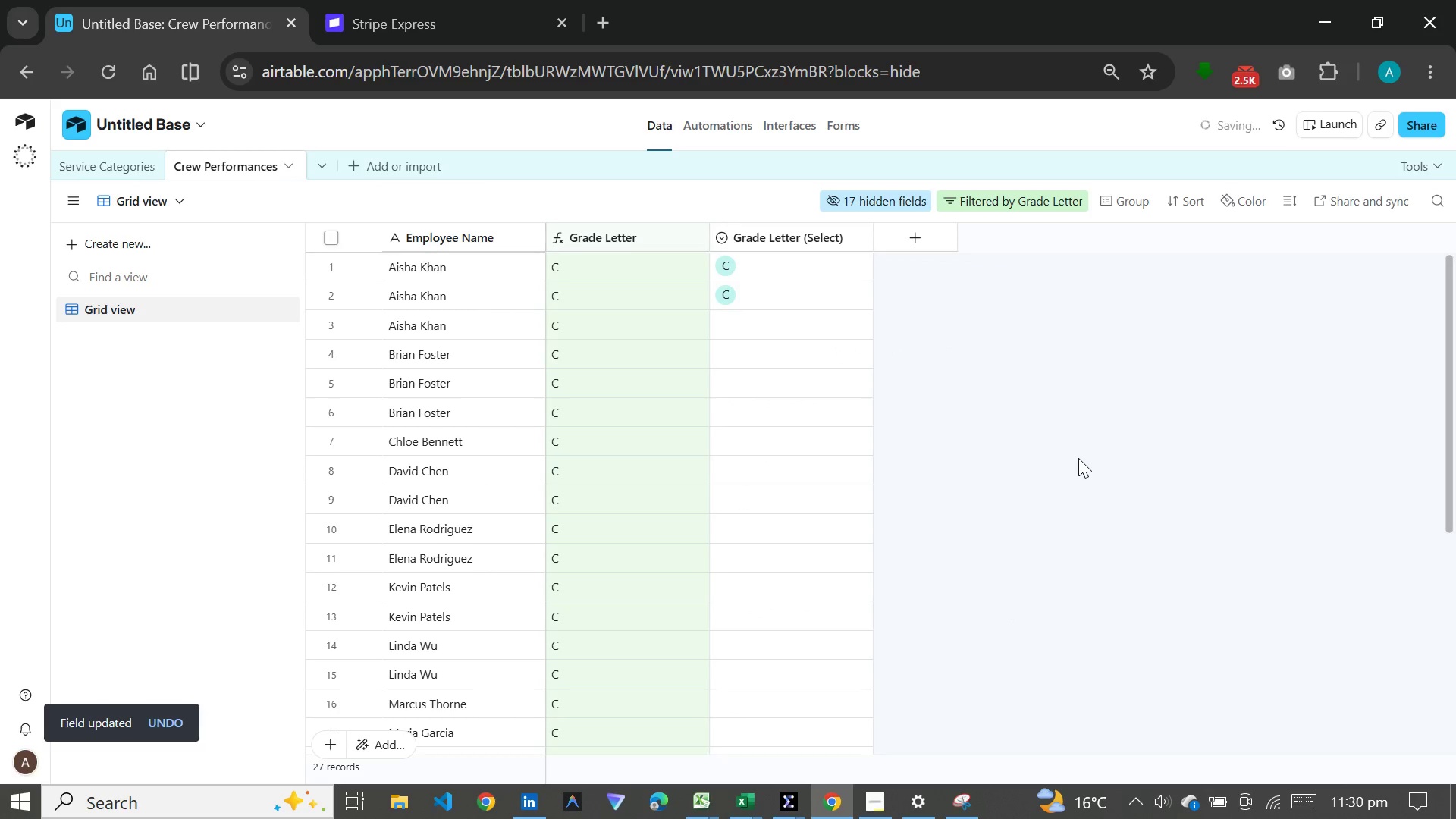 
mouse_move([768, 325])
 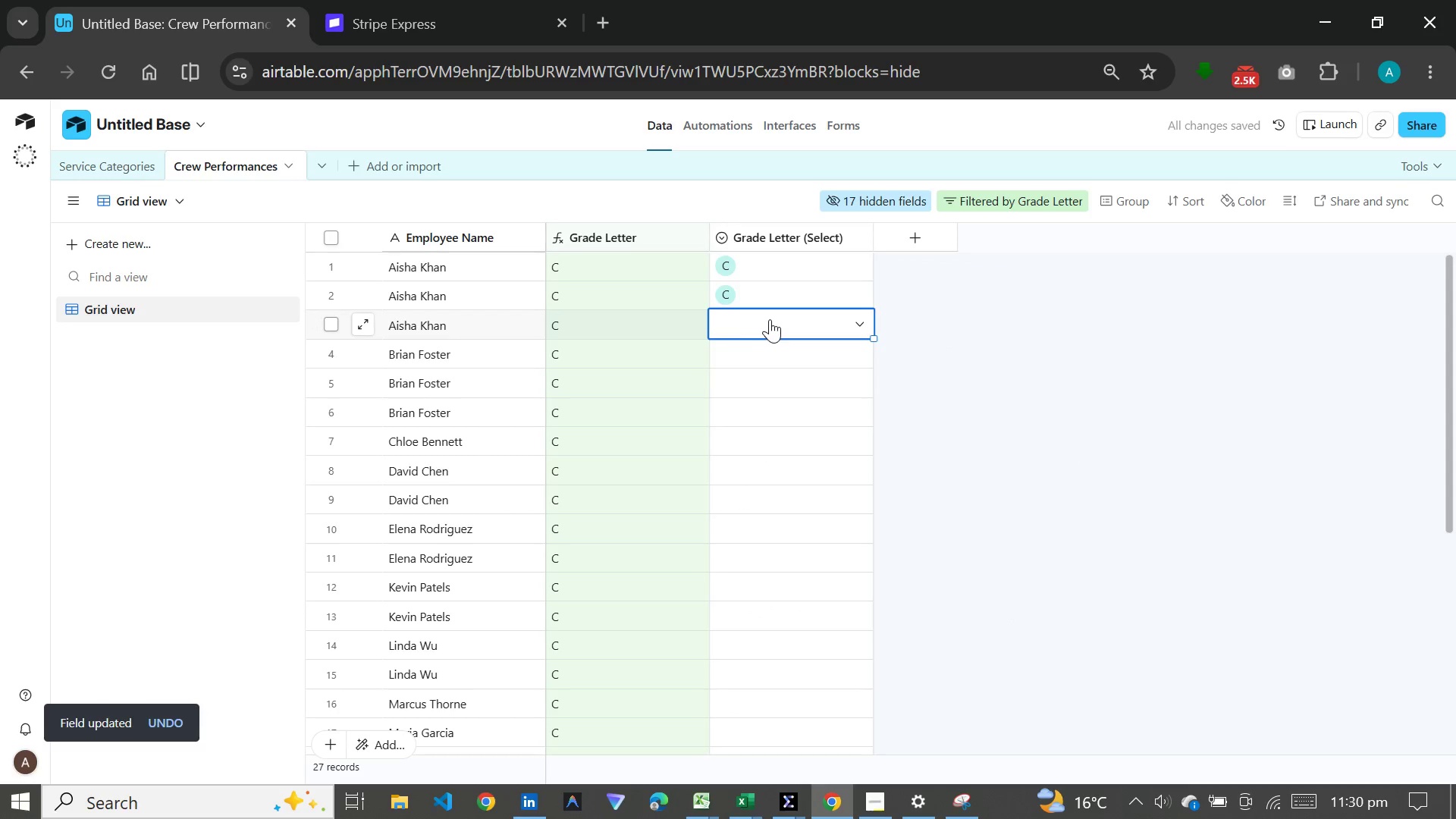 
left_click([770, 319])
 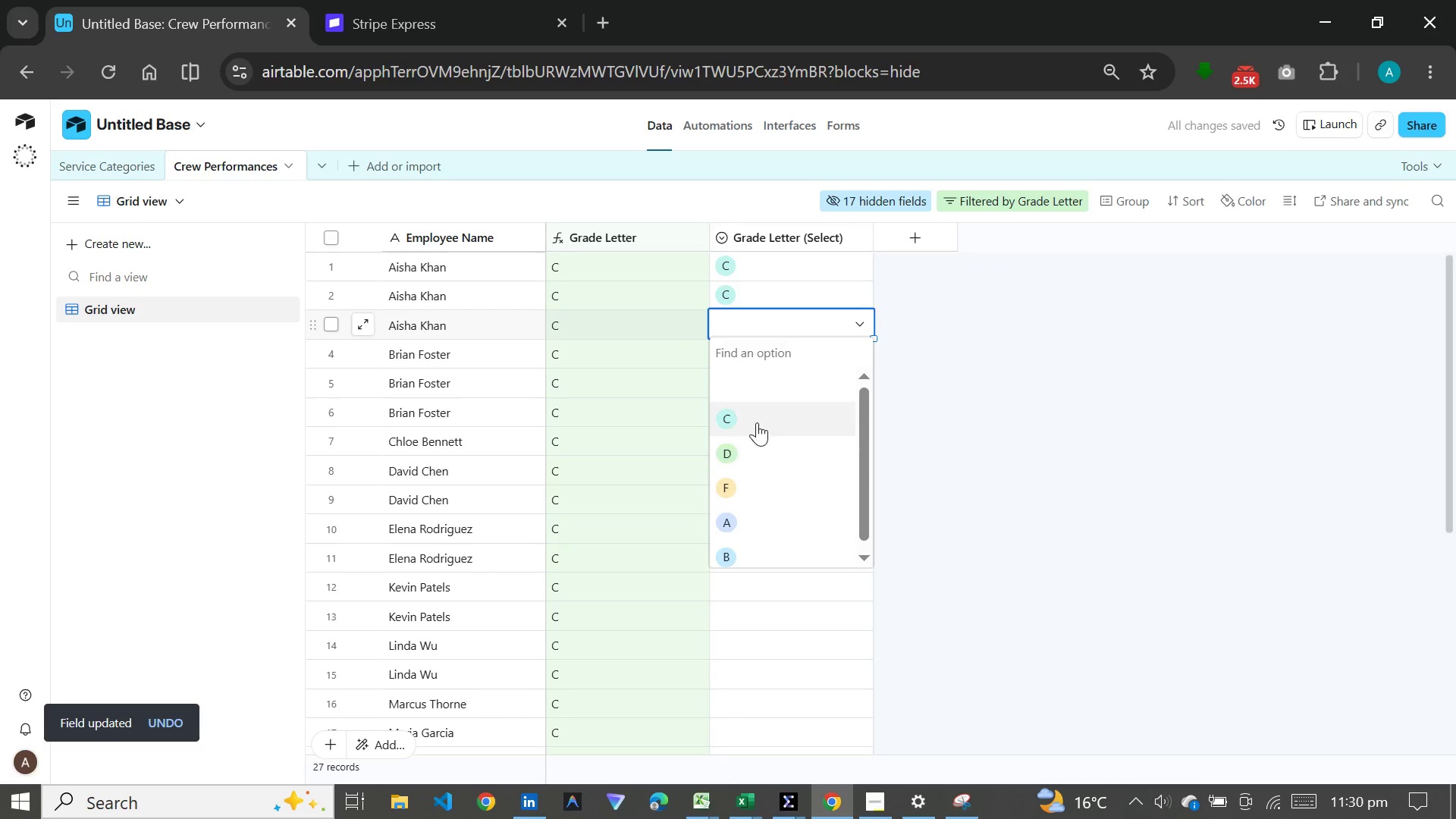 
left_click([757, 419])
 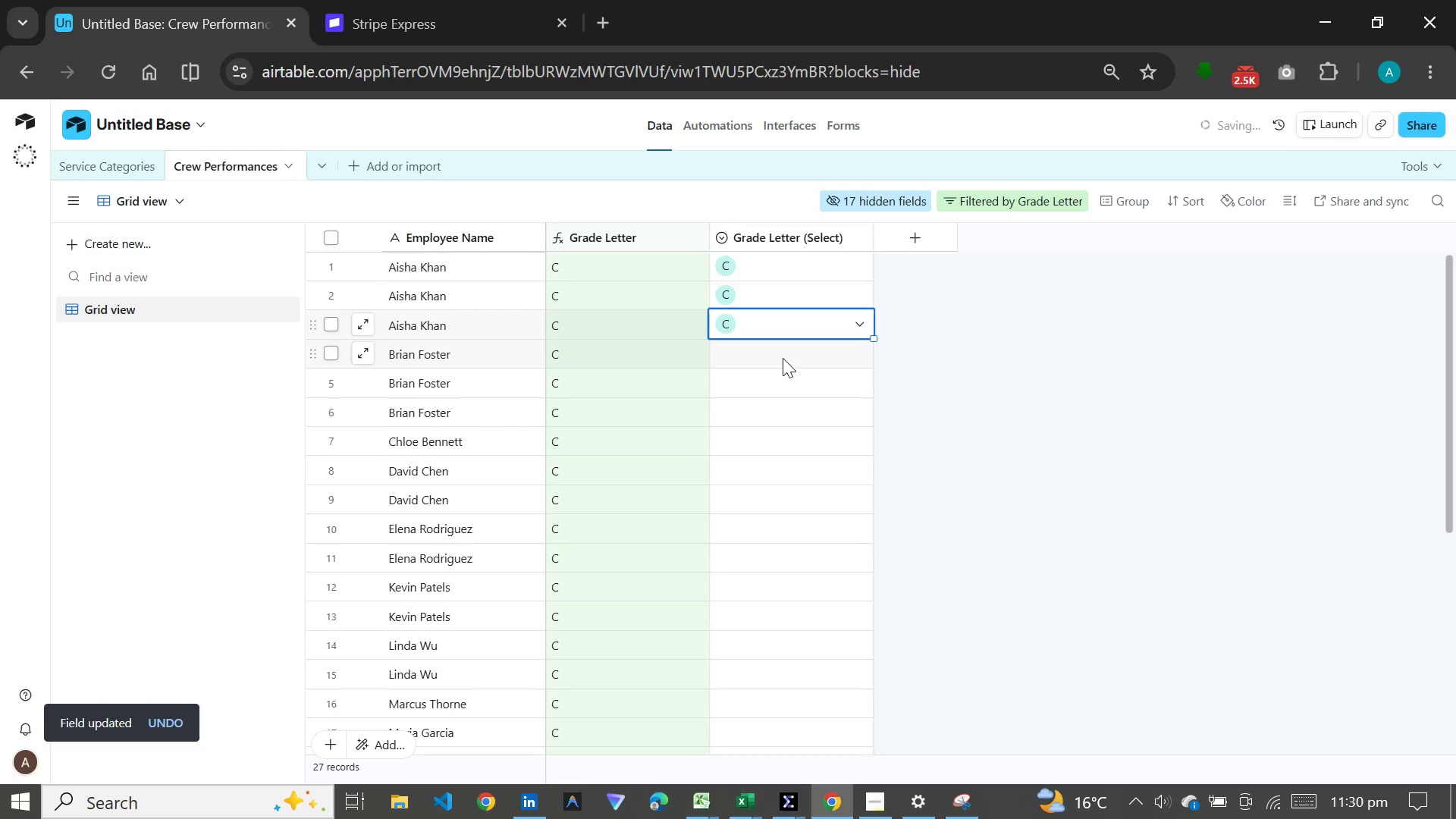 
double_click([783, 358])
 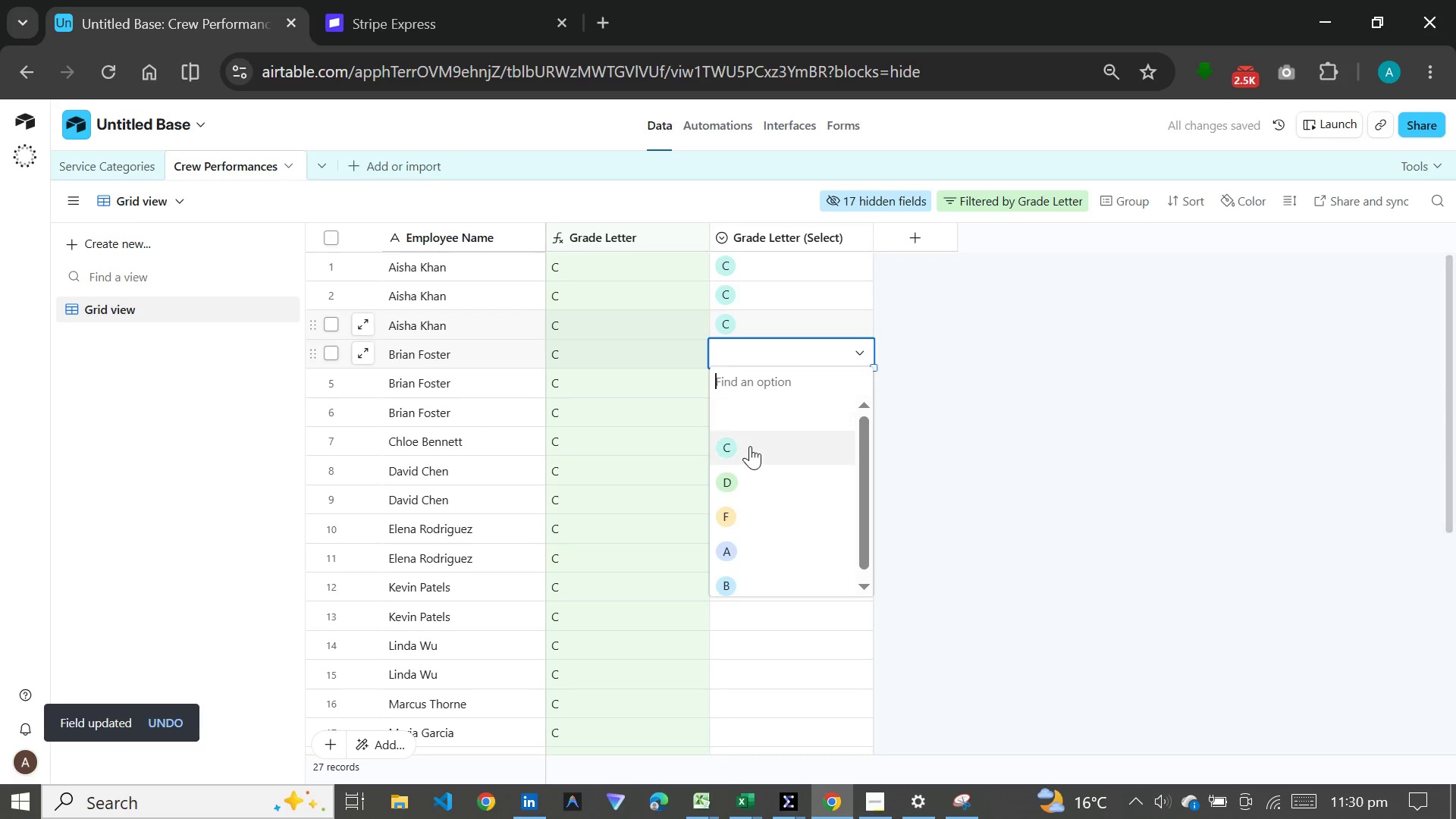 
left_click([750, 446])
 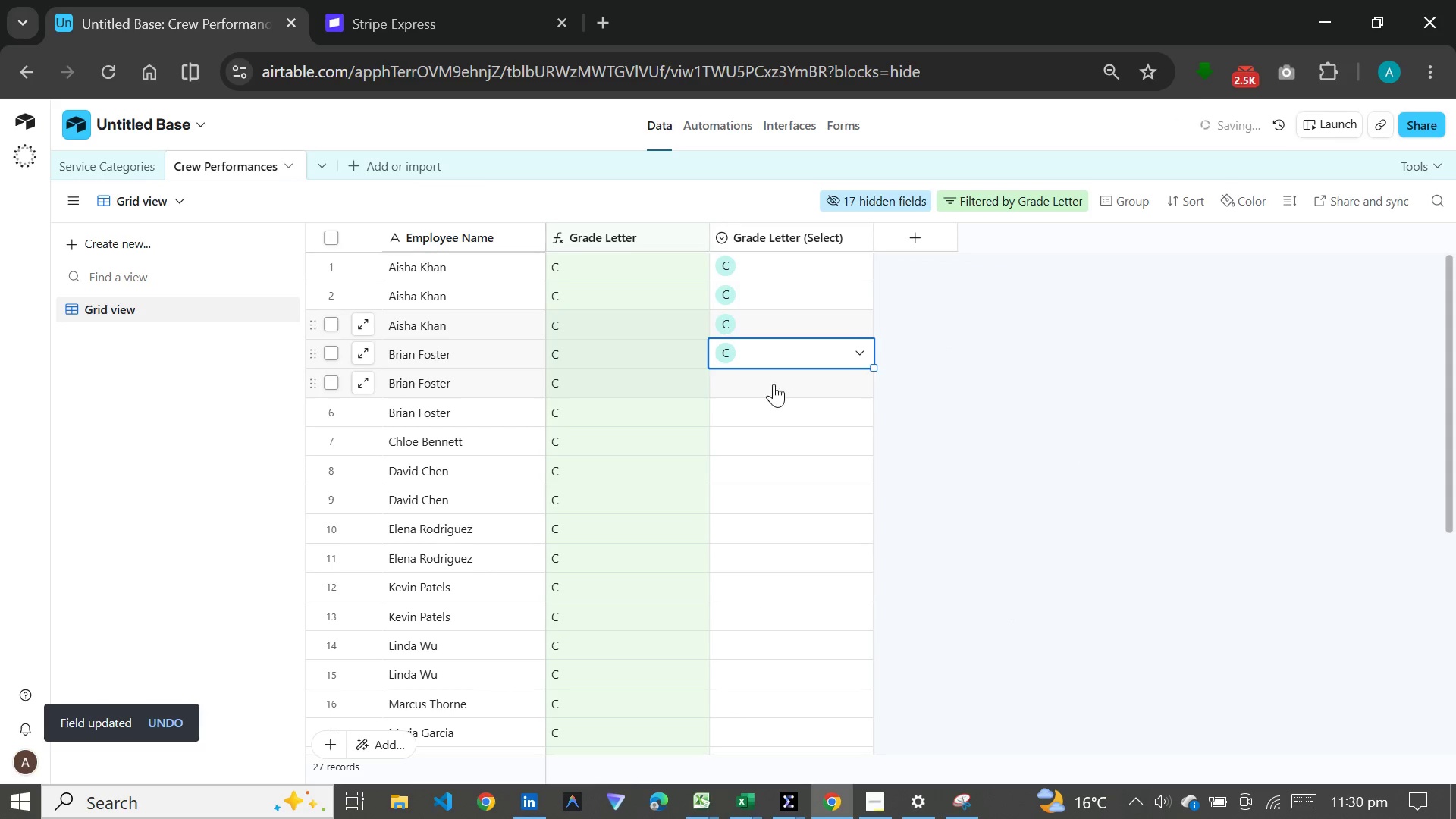 
double_click([774, 384])
 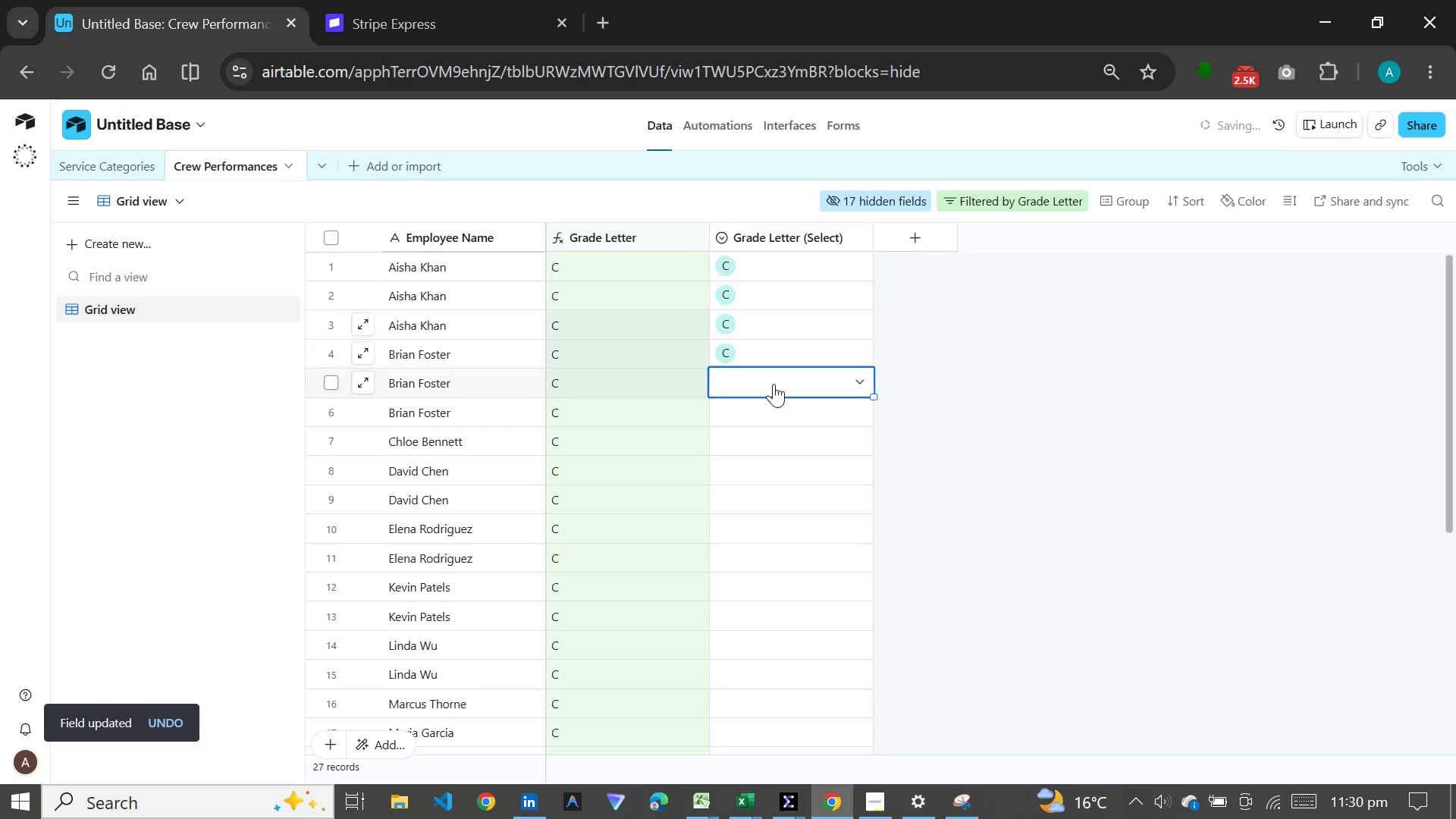 
triple_click([774, 384])
 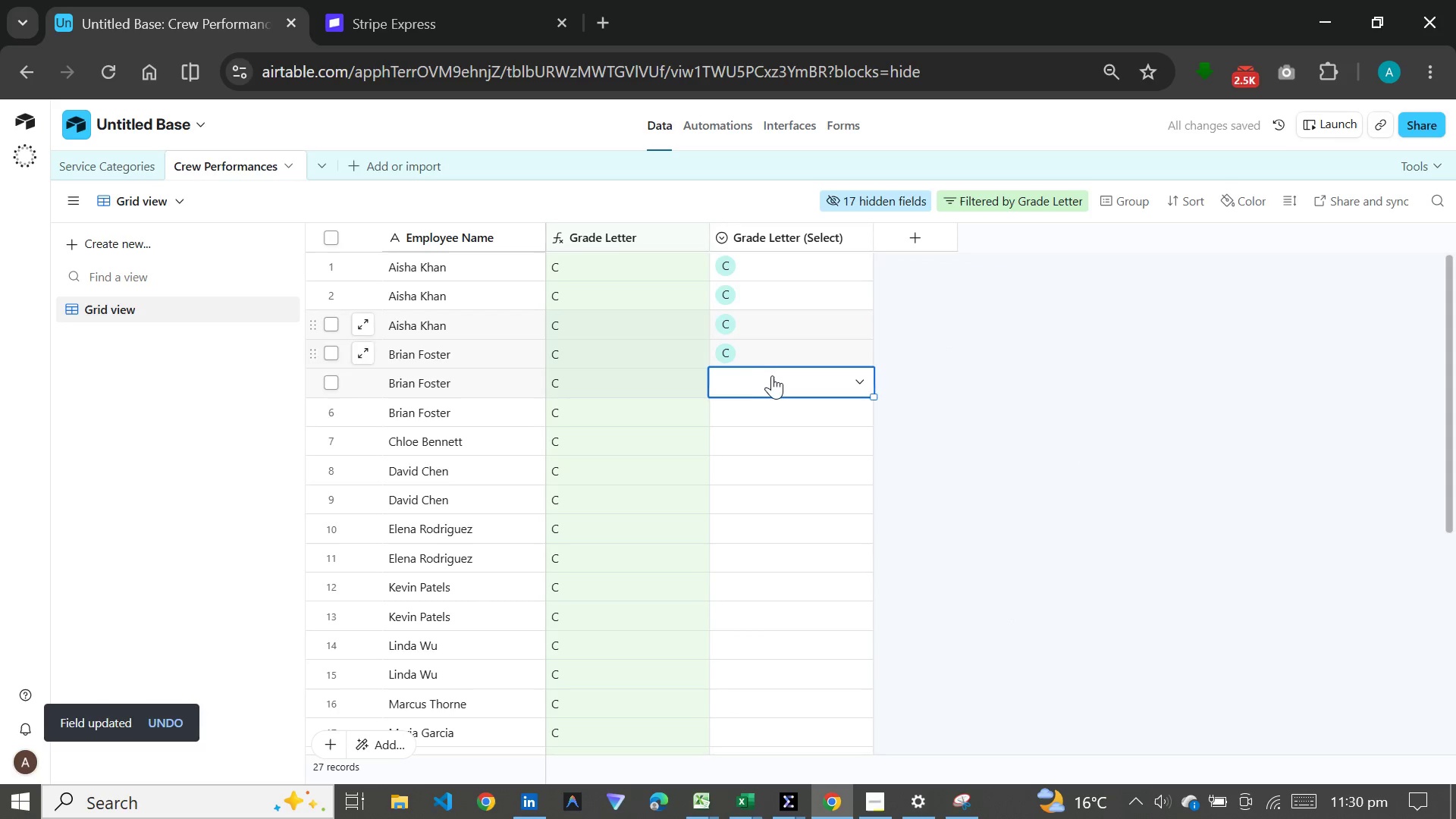 
left_click([775, 378])
 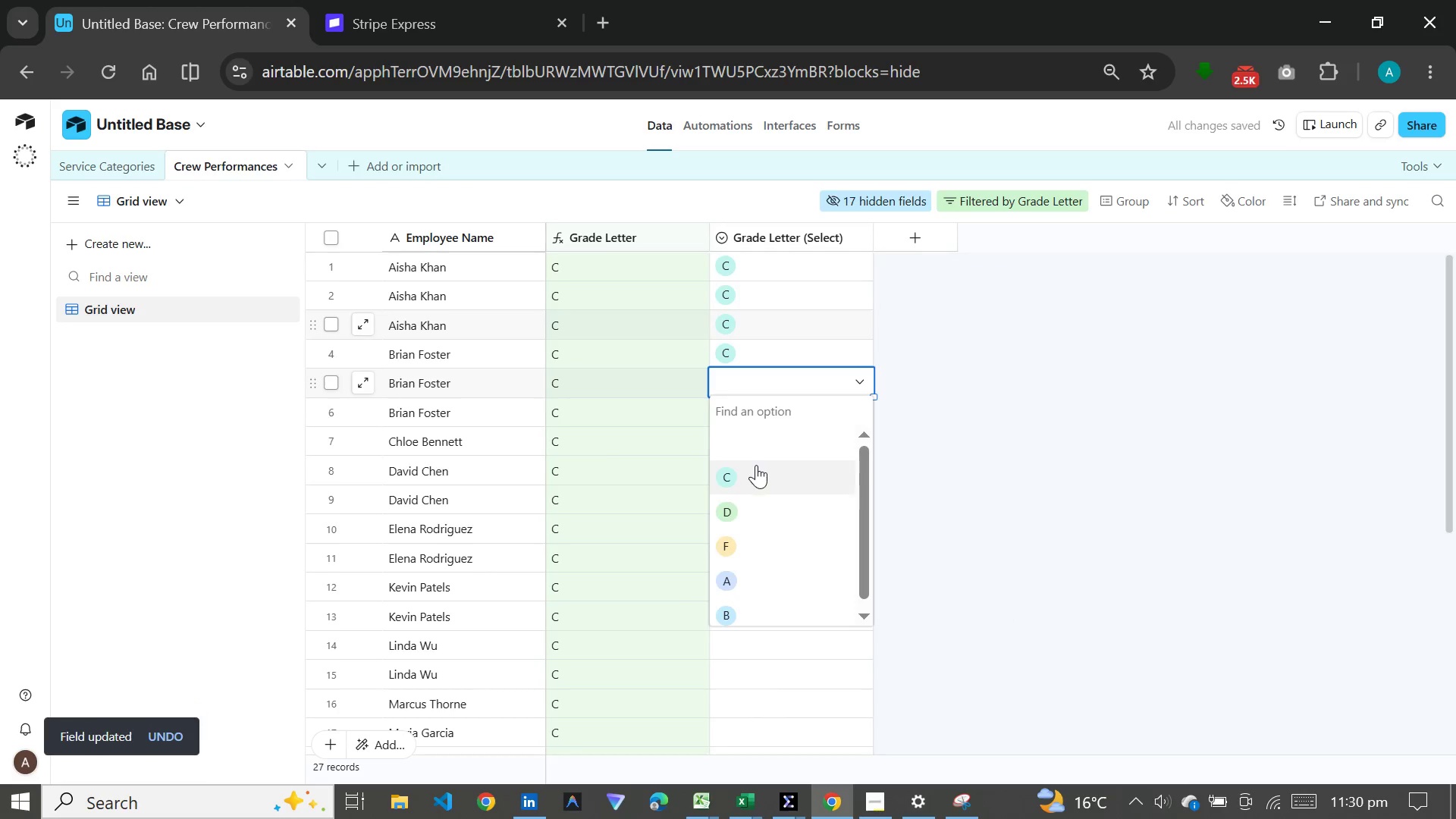 
left_click([758, 466])
 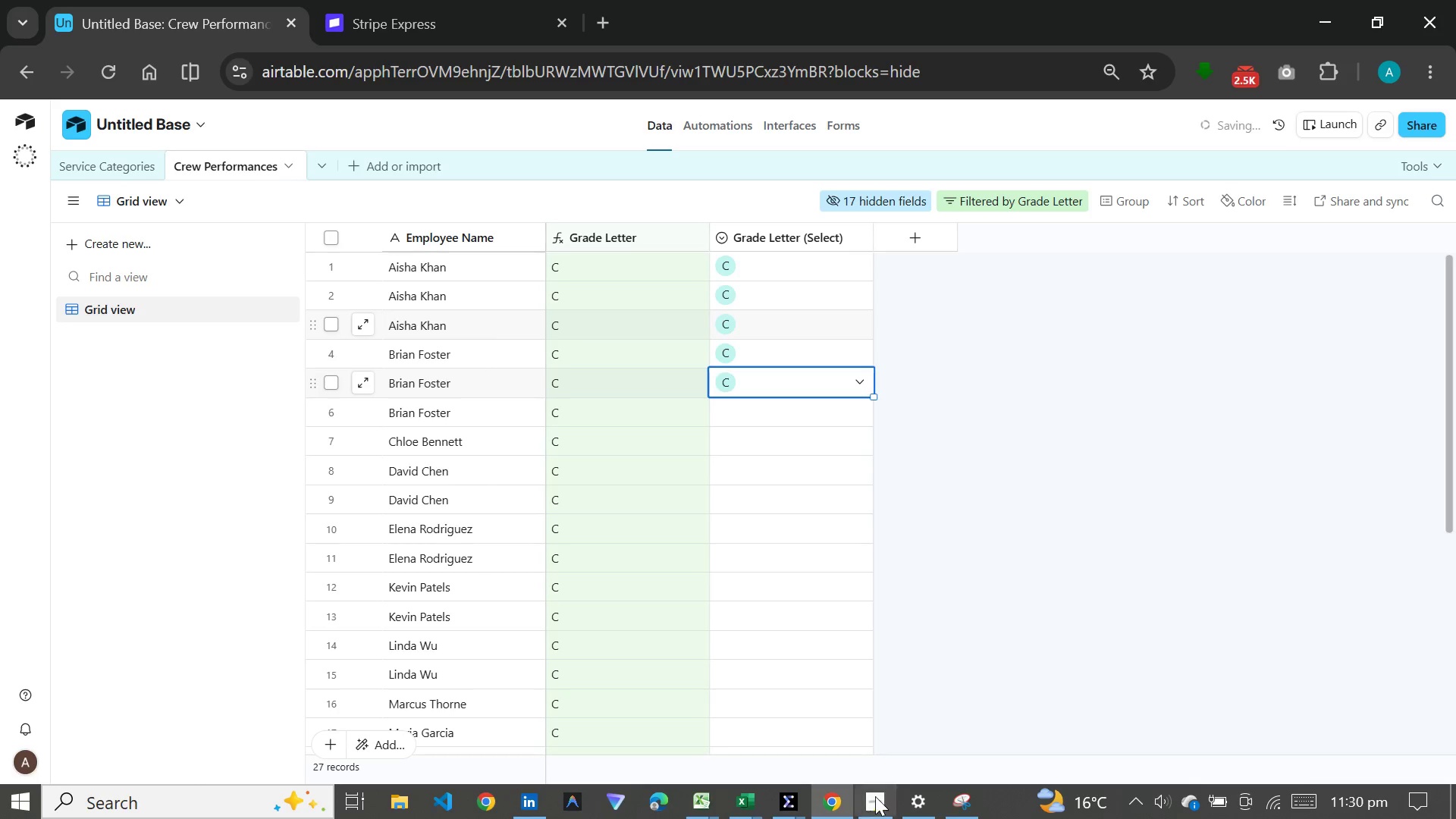 
left_click([875, 799])